 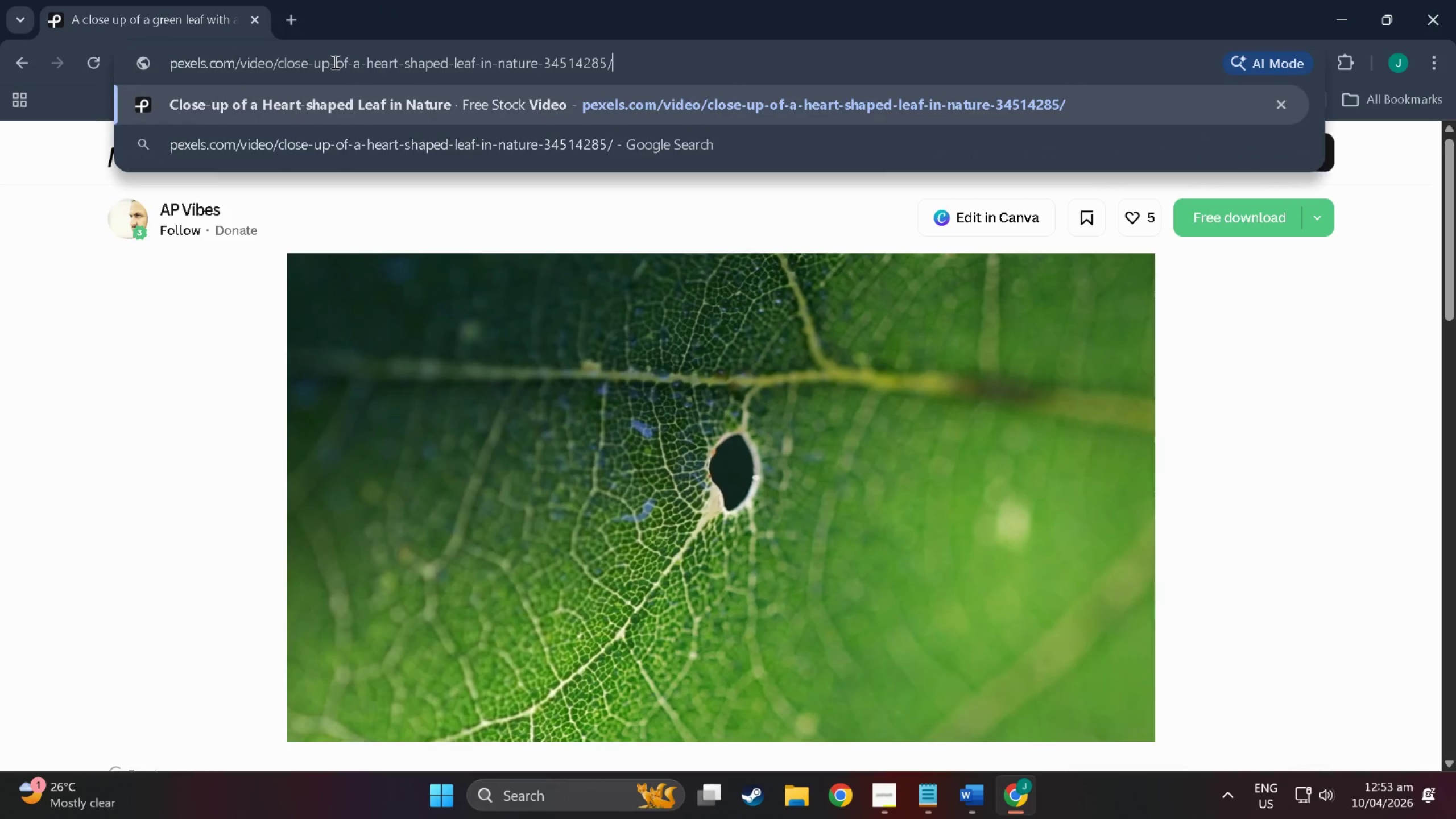 
key(NumpadEnter)
 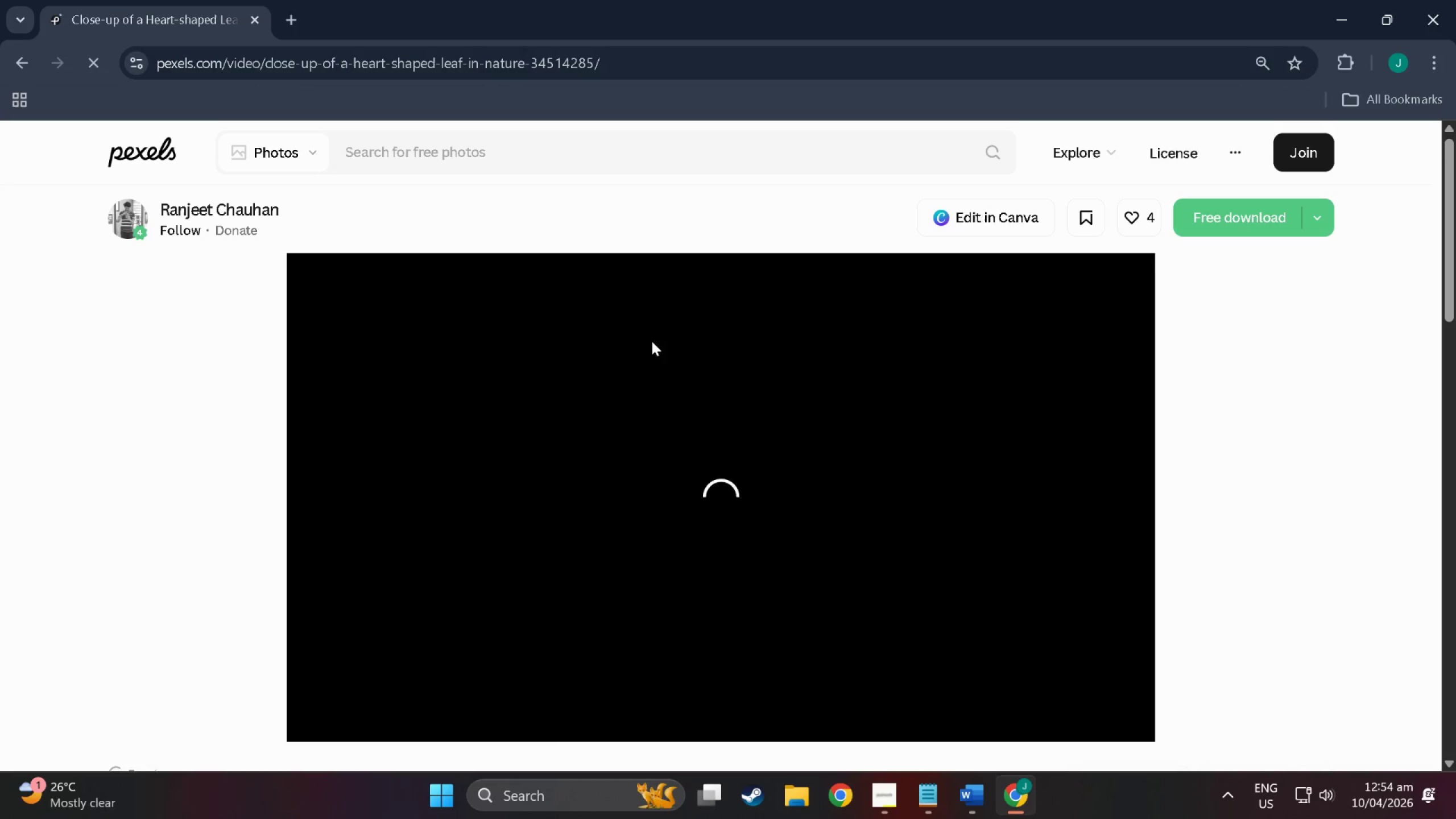 
key(Alt+Tab)
 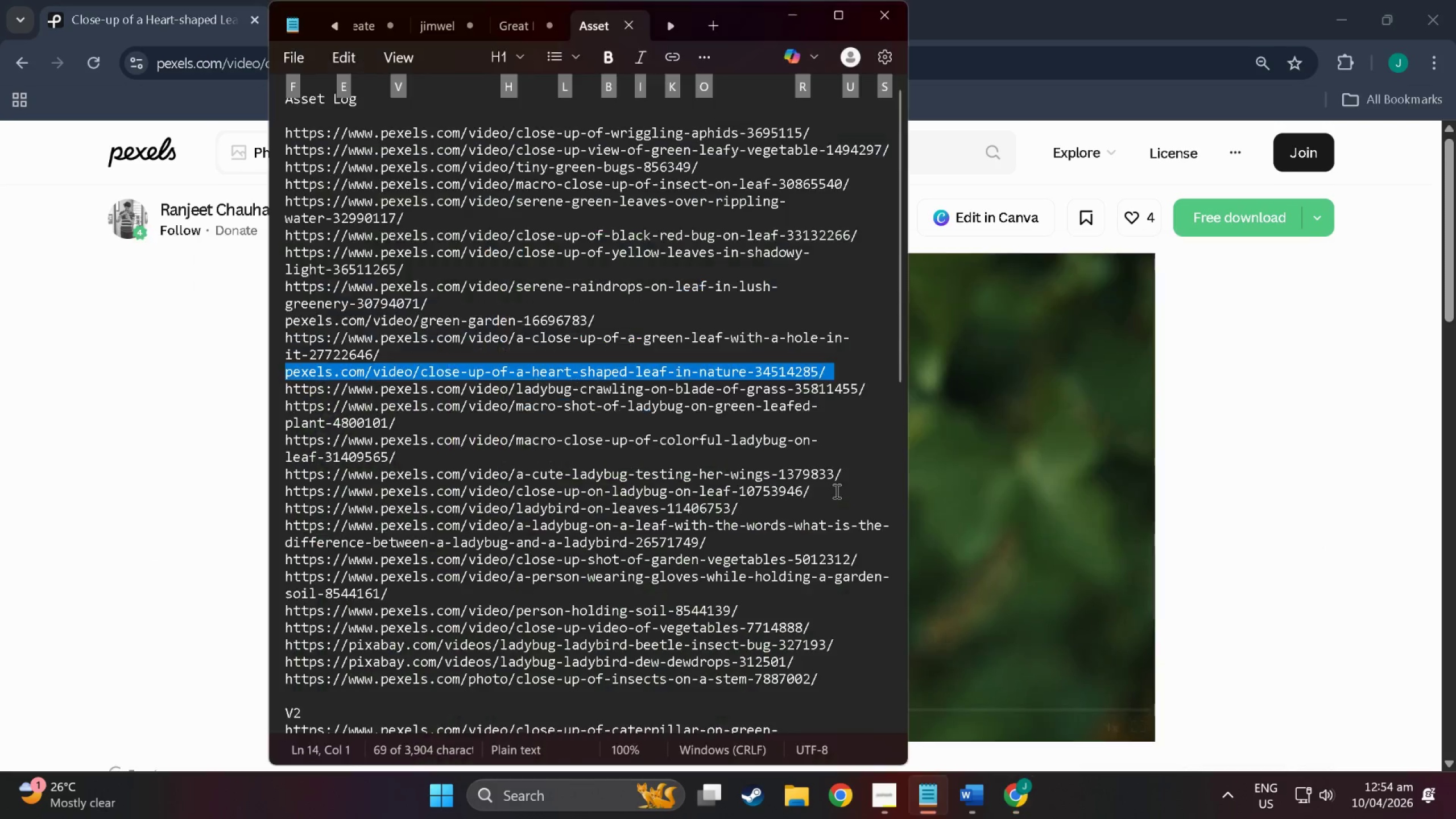 
key(Alt+Tab)
 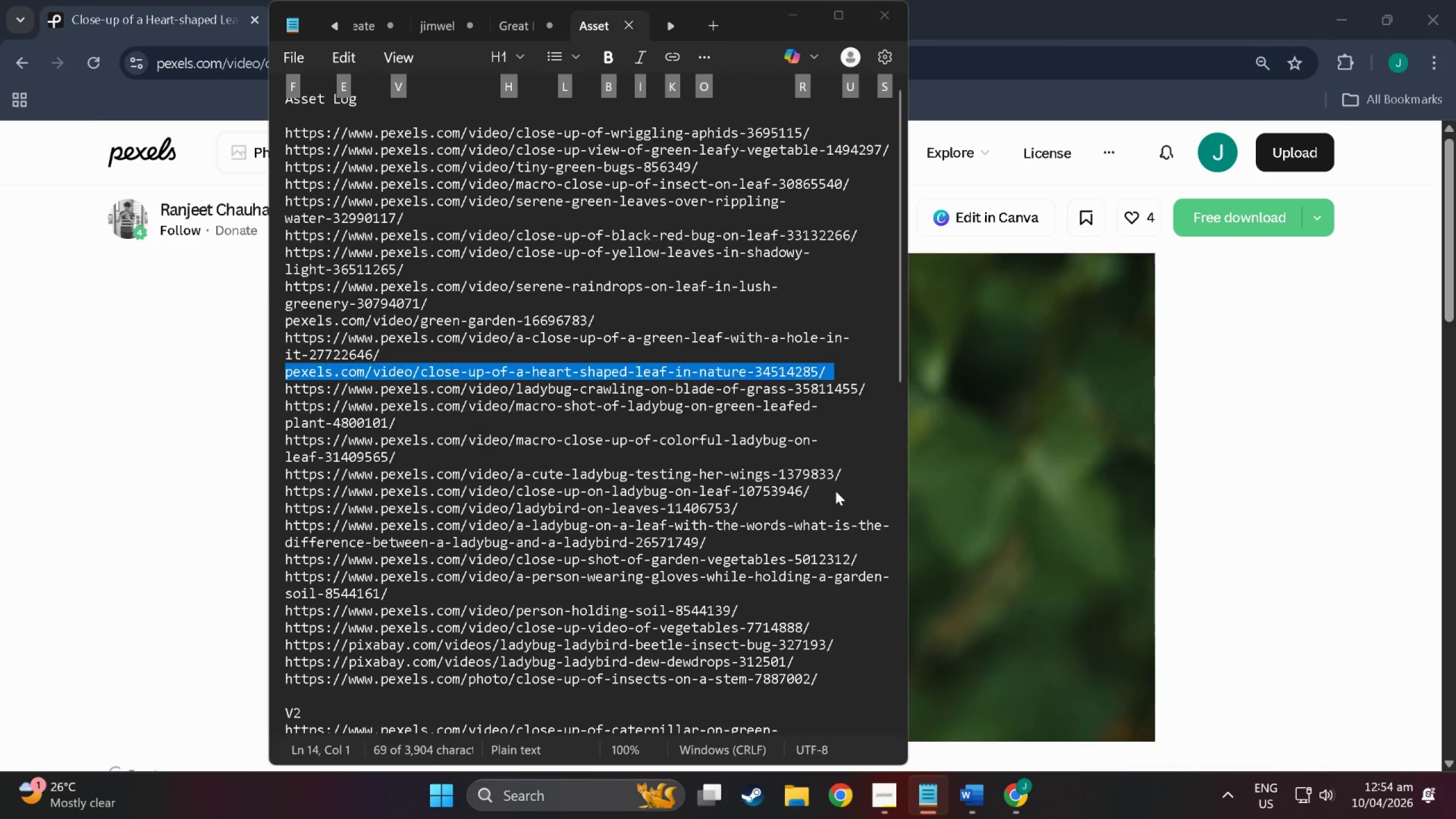 
key(Alt+Tab)
 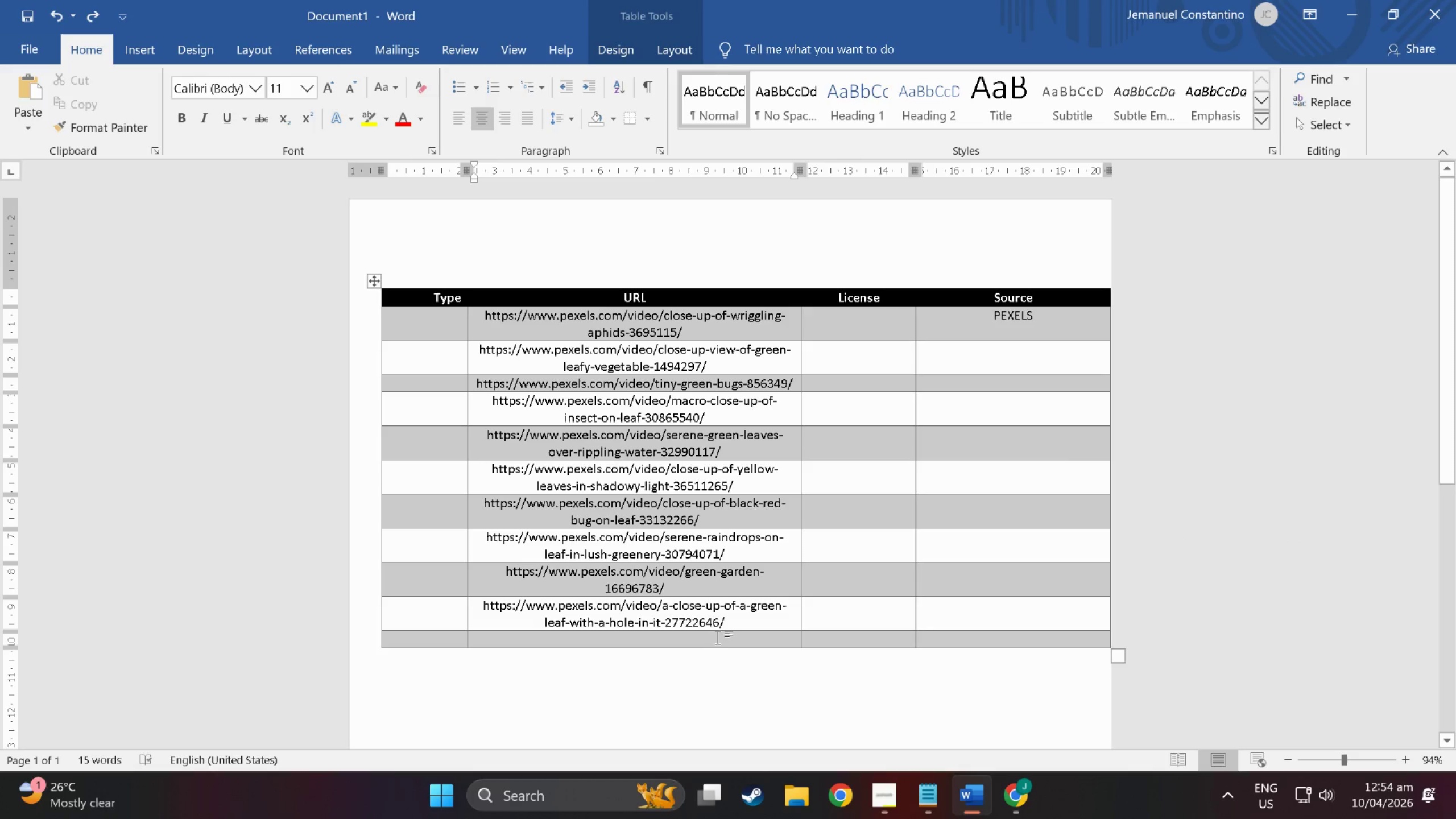 
key(Control+V)
 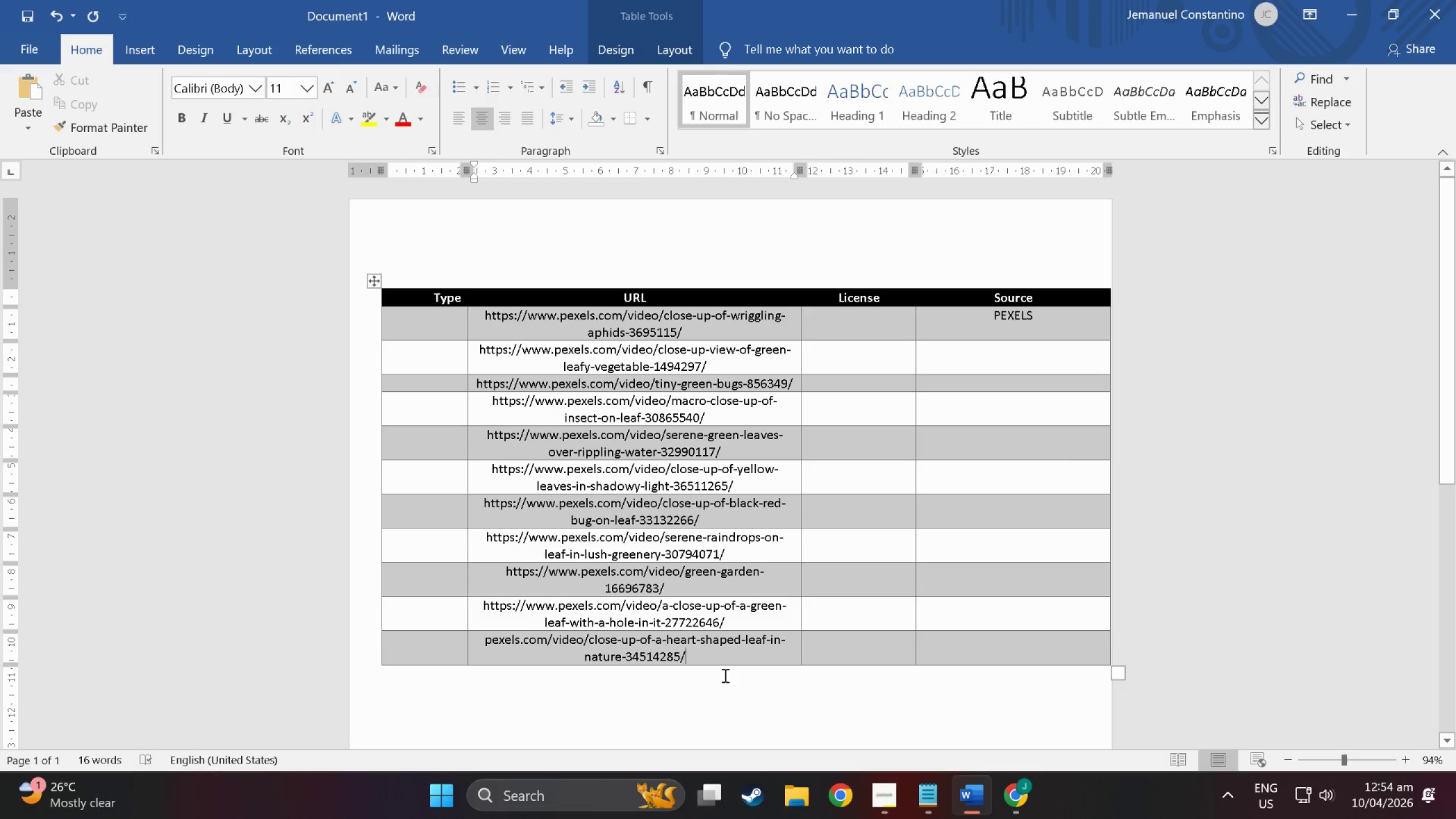 
right_click([725, 655])
 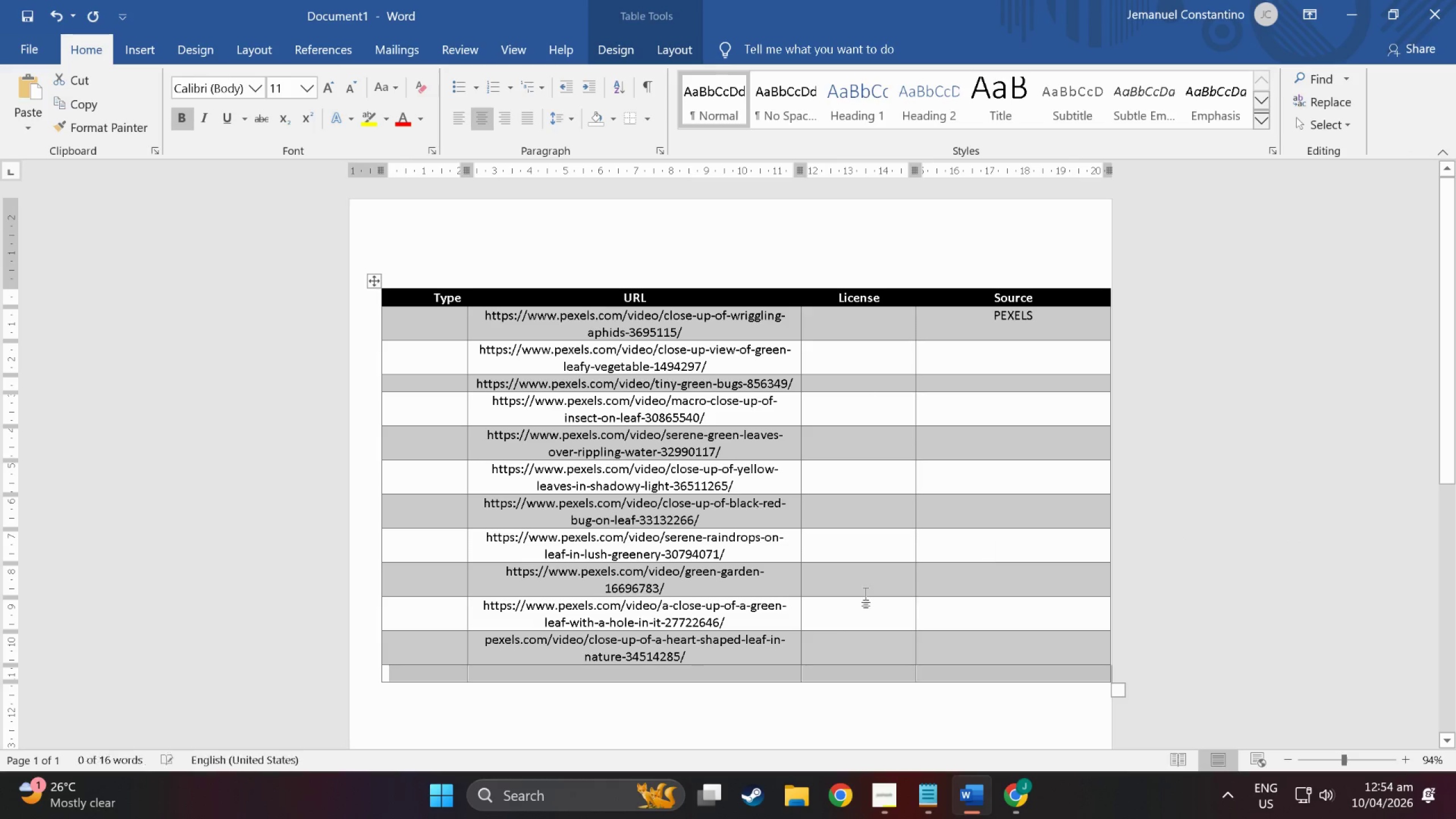 
double_click([619, 673])
 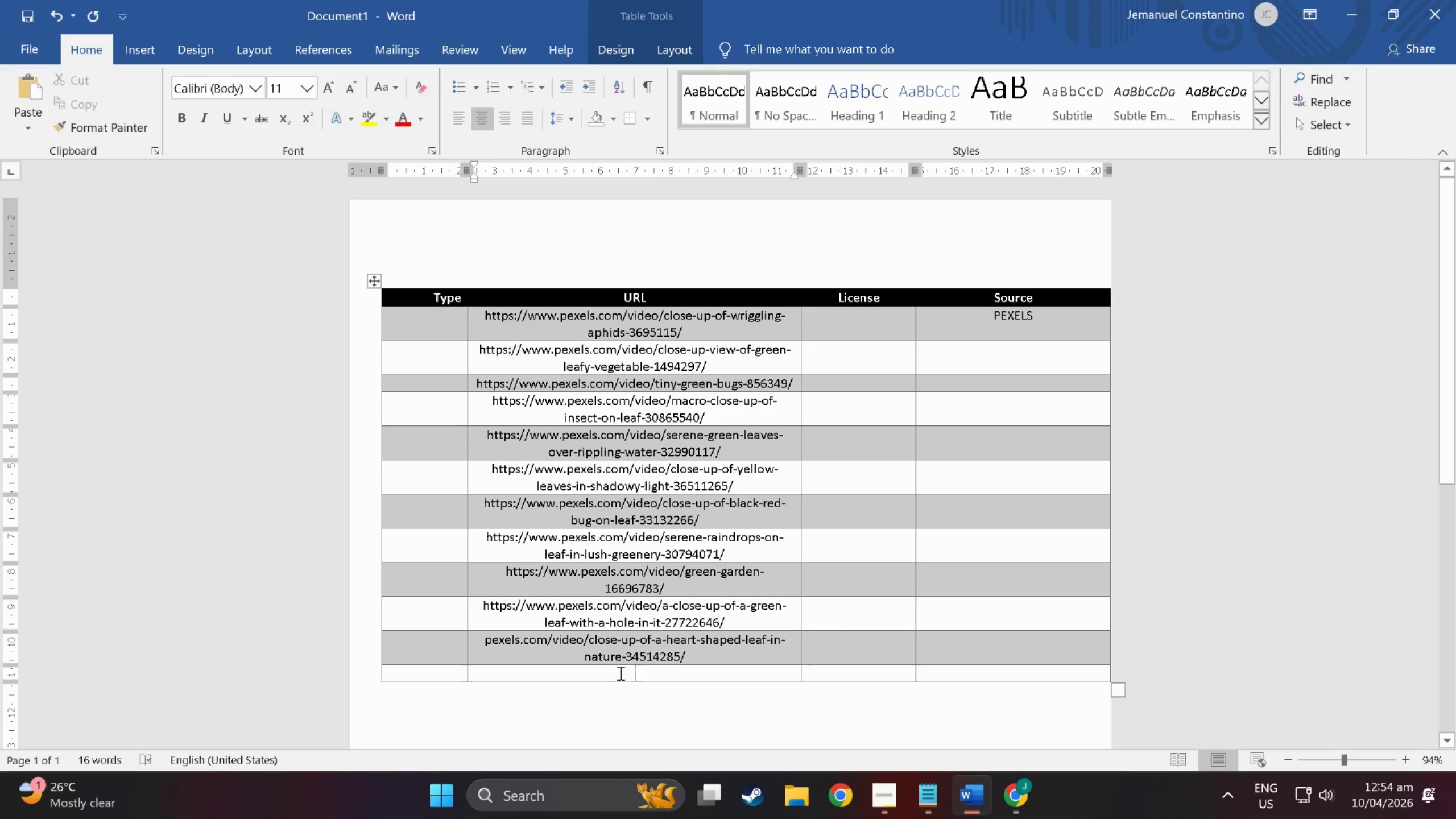 
triple_click([619, 673])
 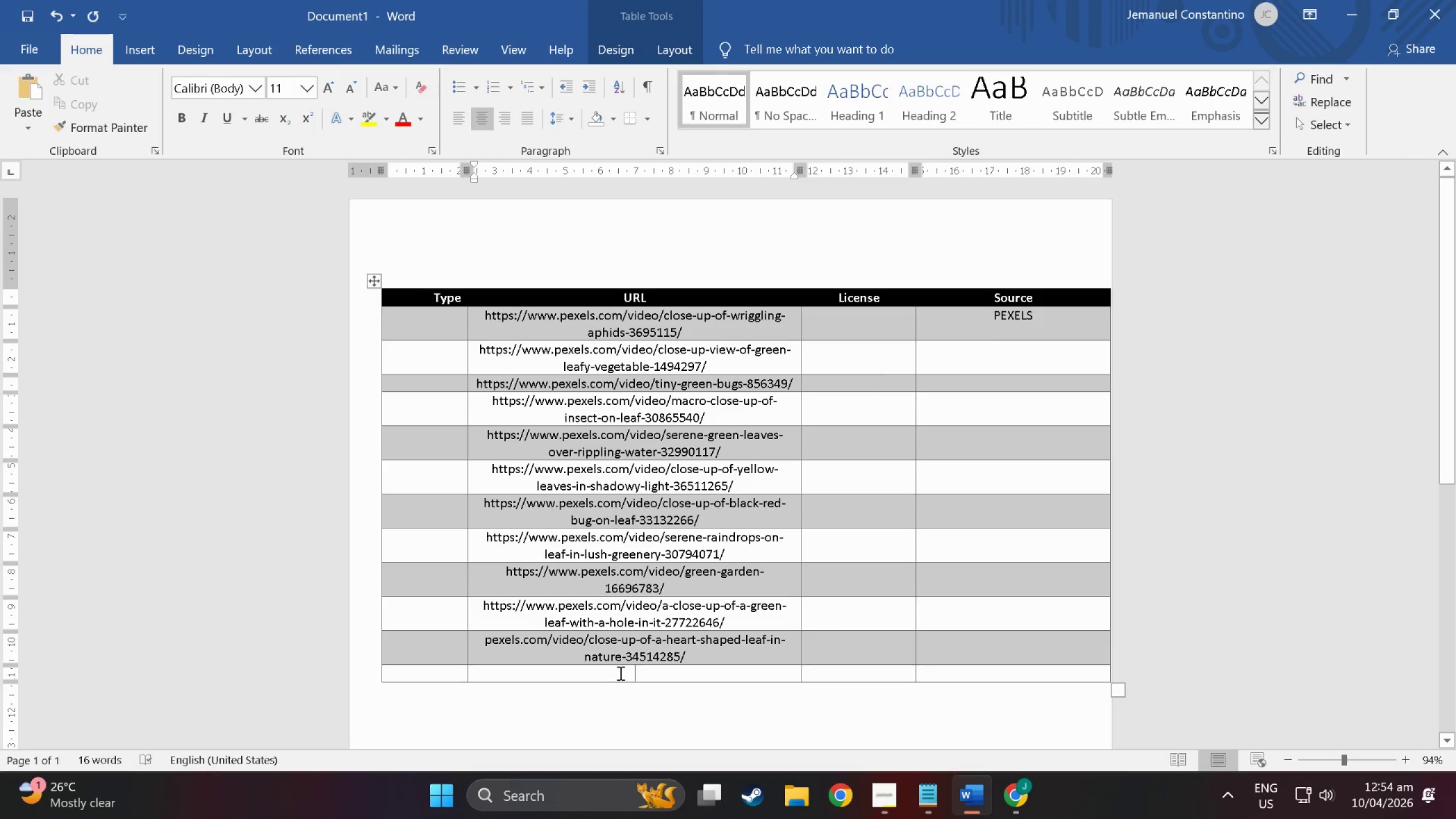 
key(Alt+AltLeft)
 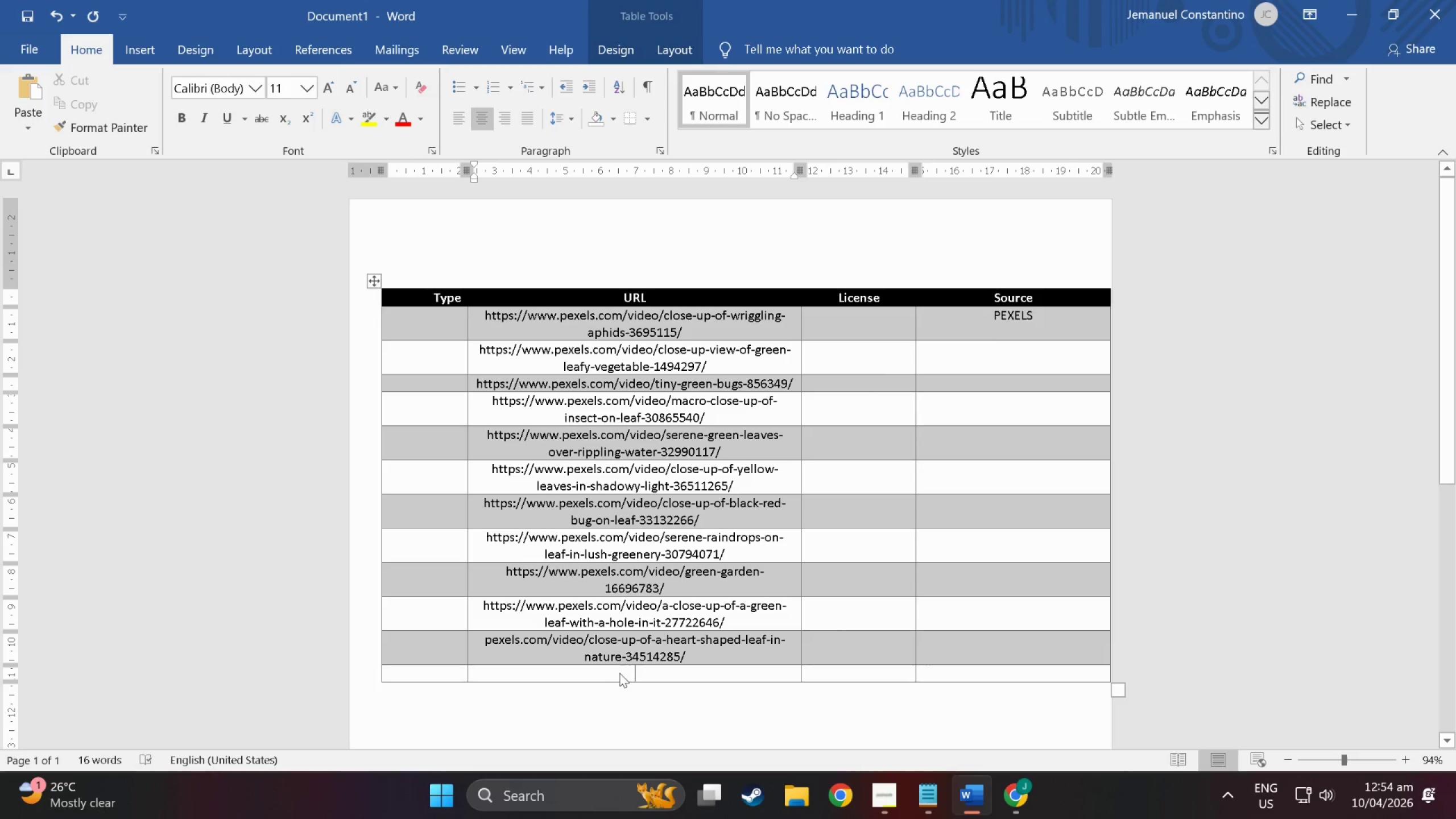 
key(Alt+Tab)
 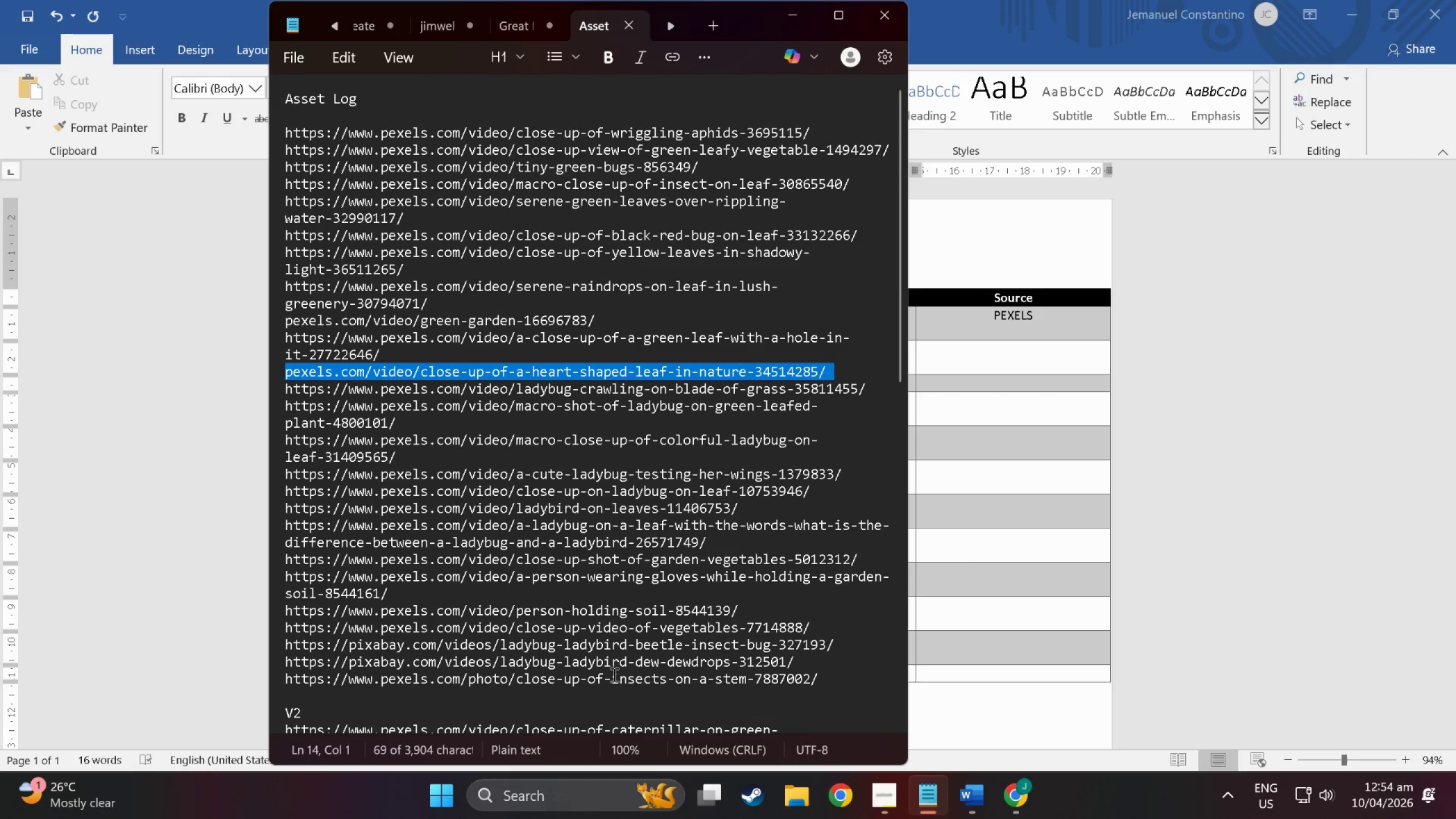 
key(Alt+Tab)
 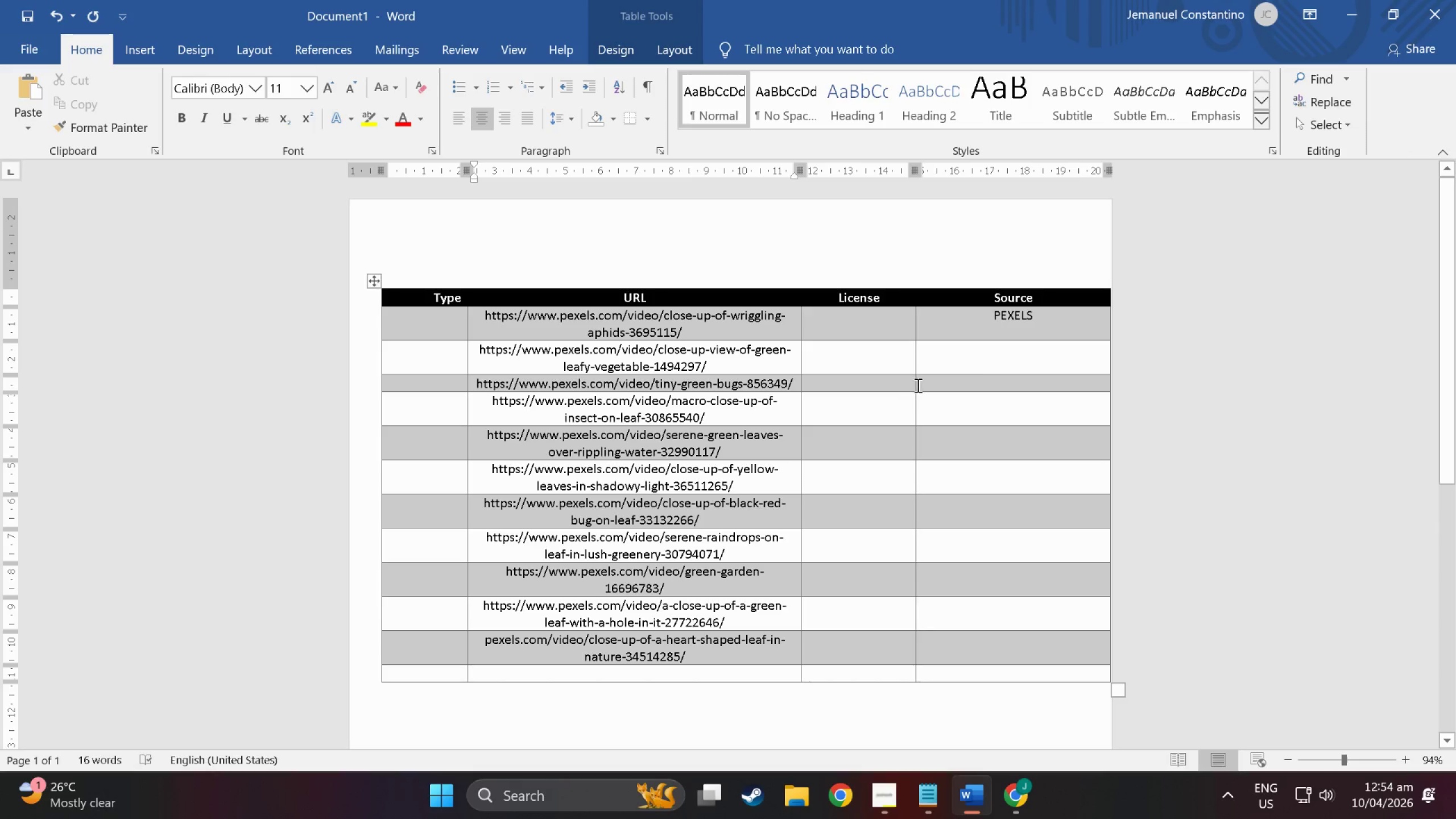 
double_click([1014, 369])
 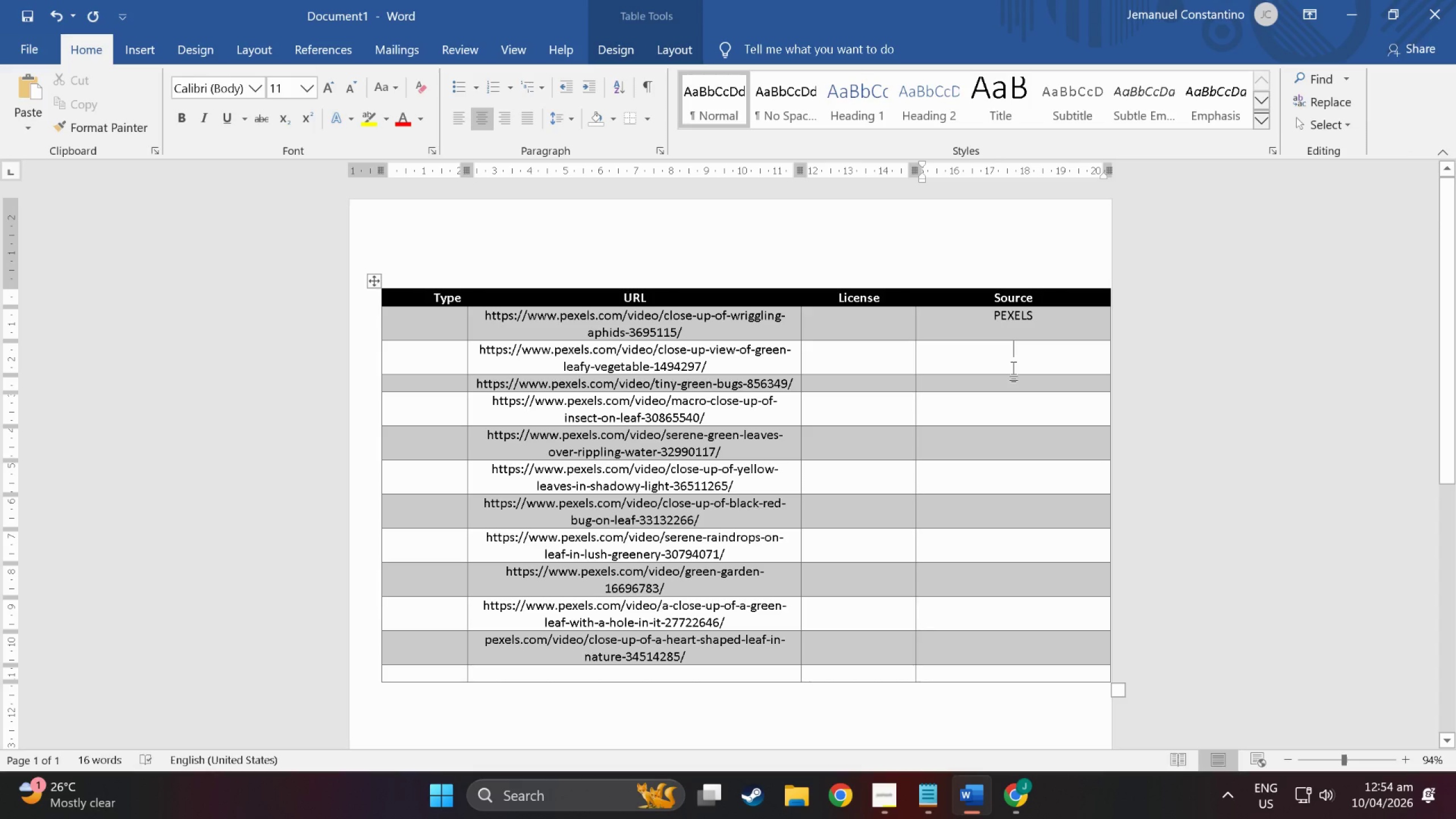 
type(PEXELS)
 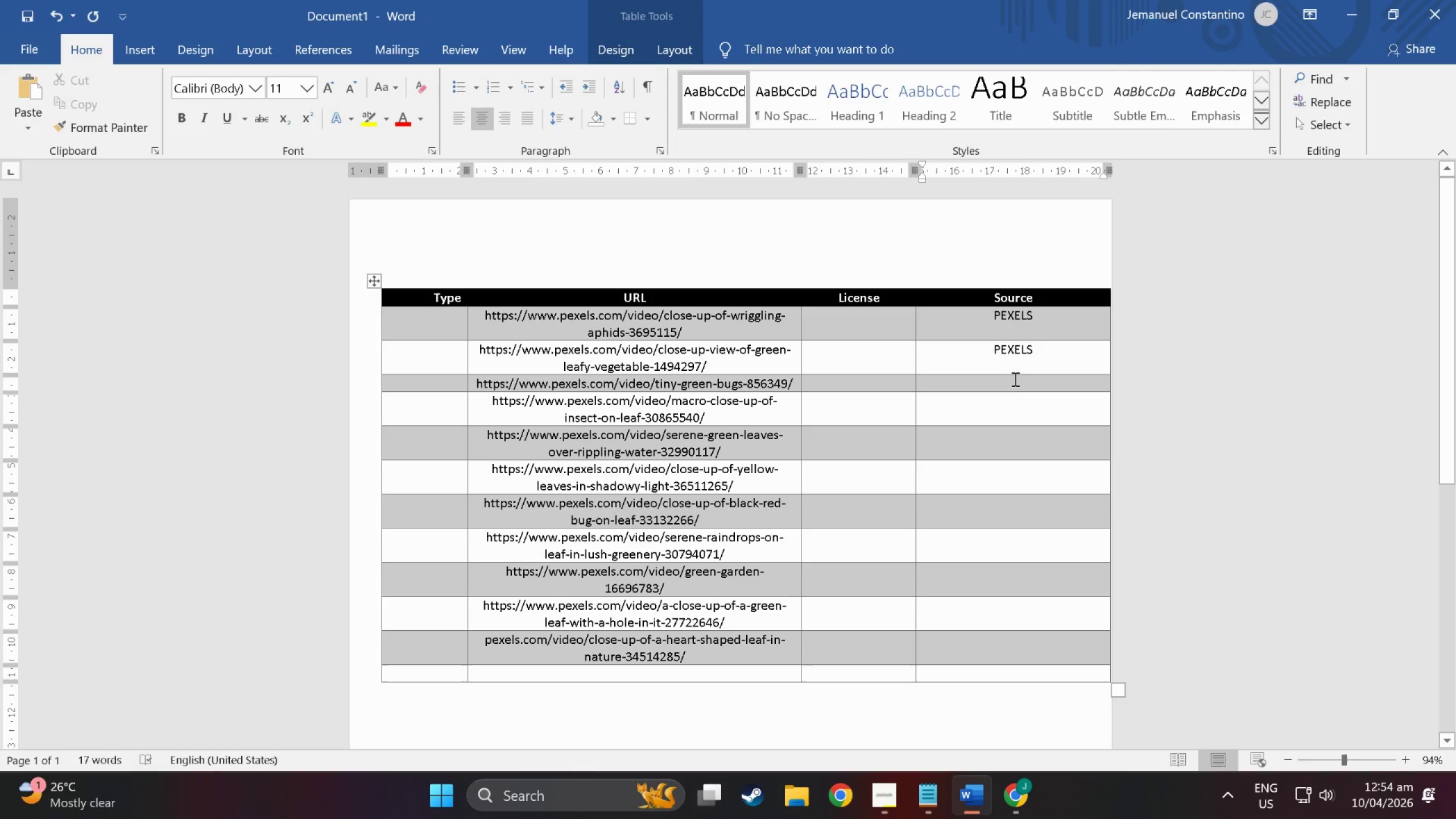 
left_click([1015, 380])
 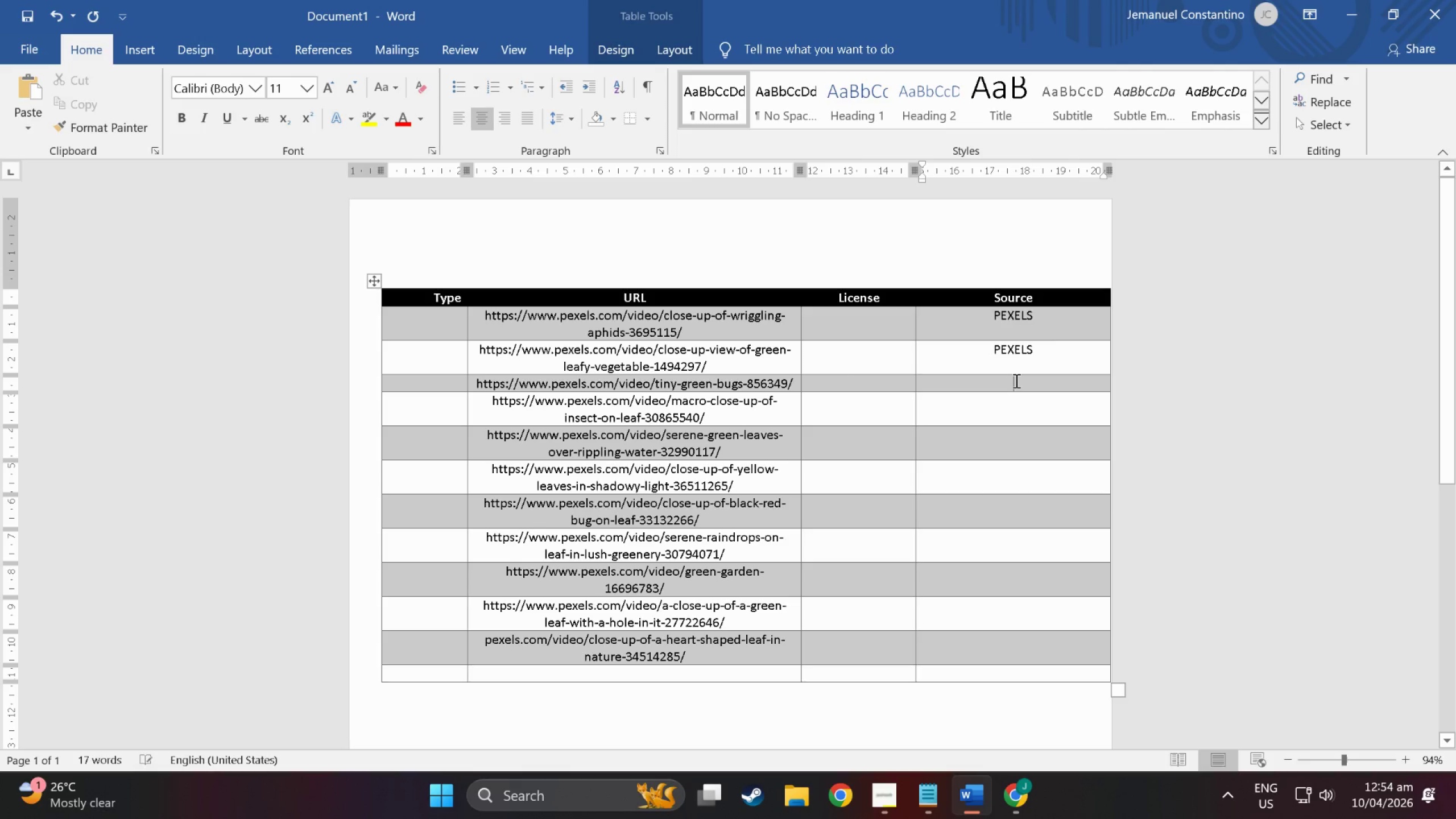 
type(PEXELS)
 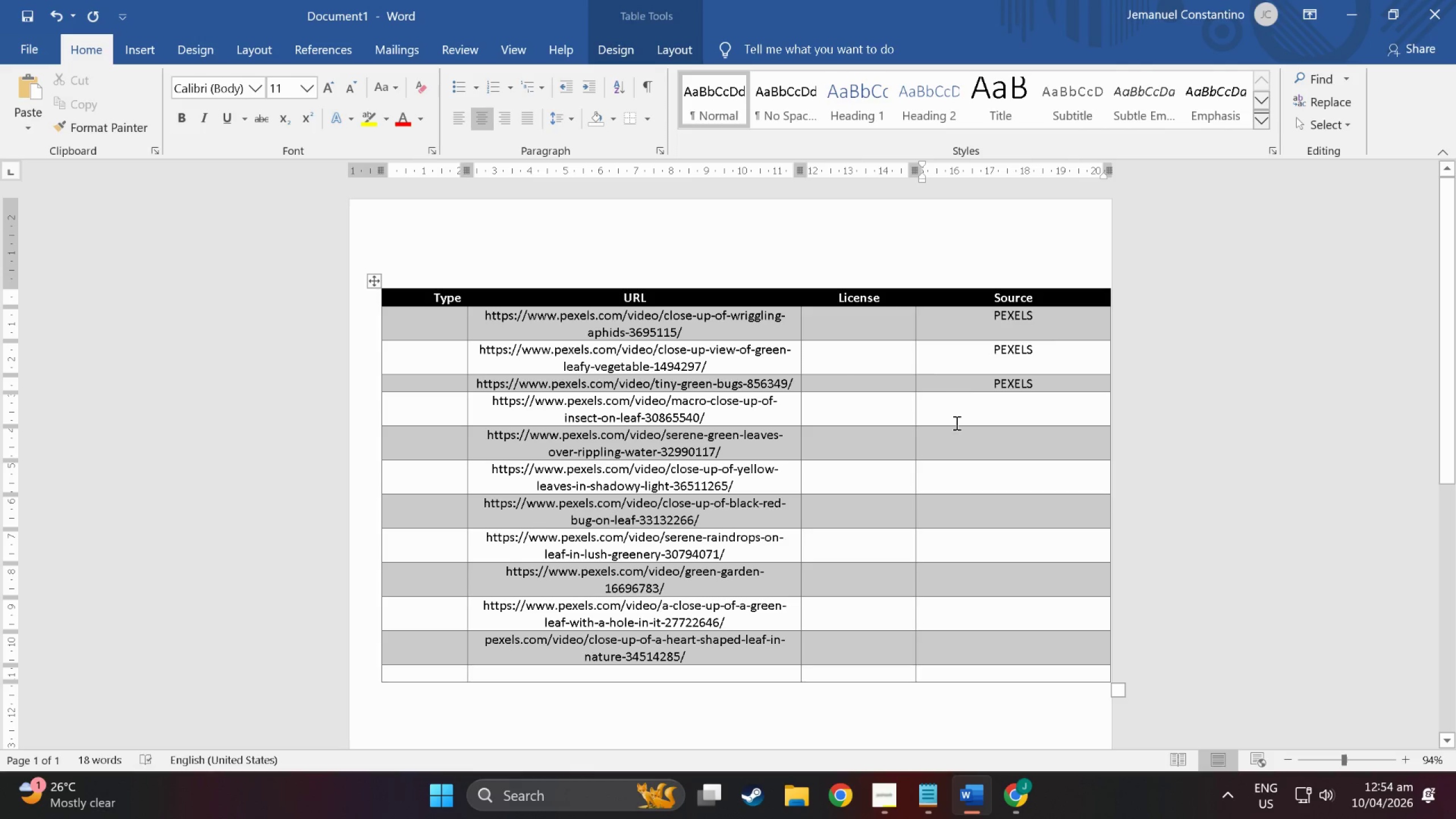 
left_click([956, 427])
 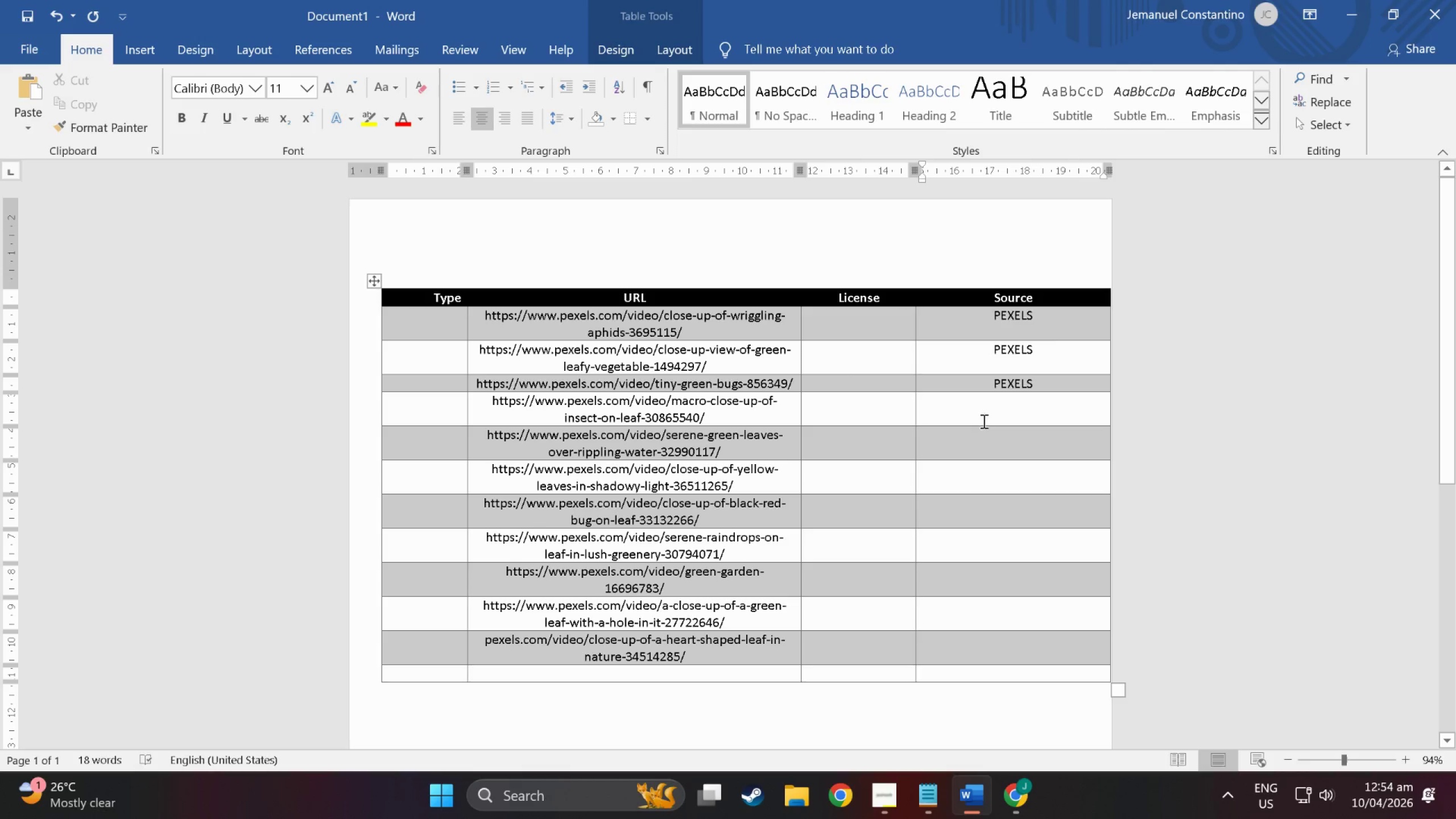 
left_click([994, 415])
 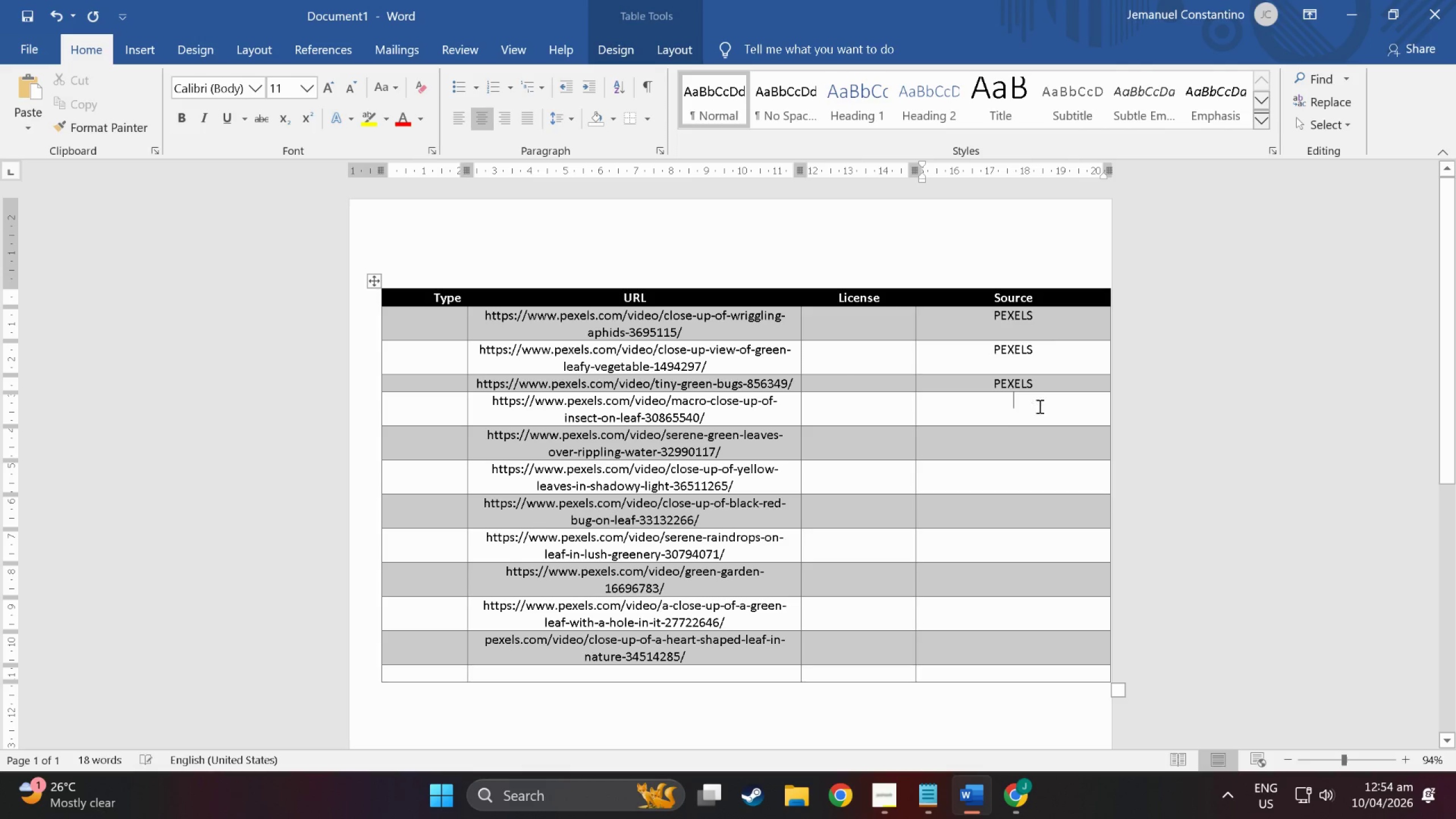 
type(PEXELS)
 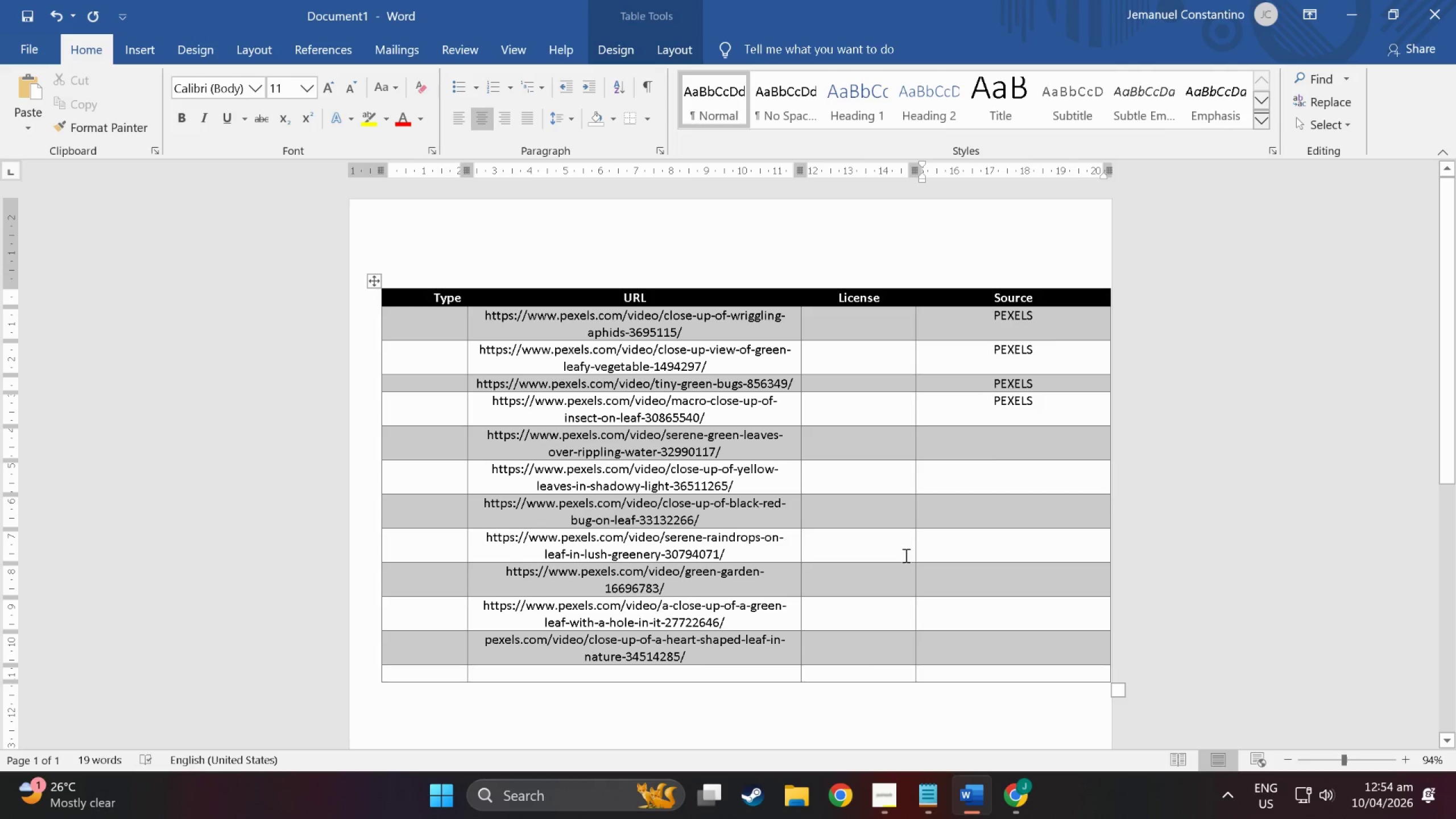 
left_click([644, 672])
 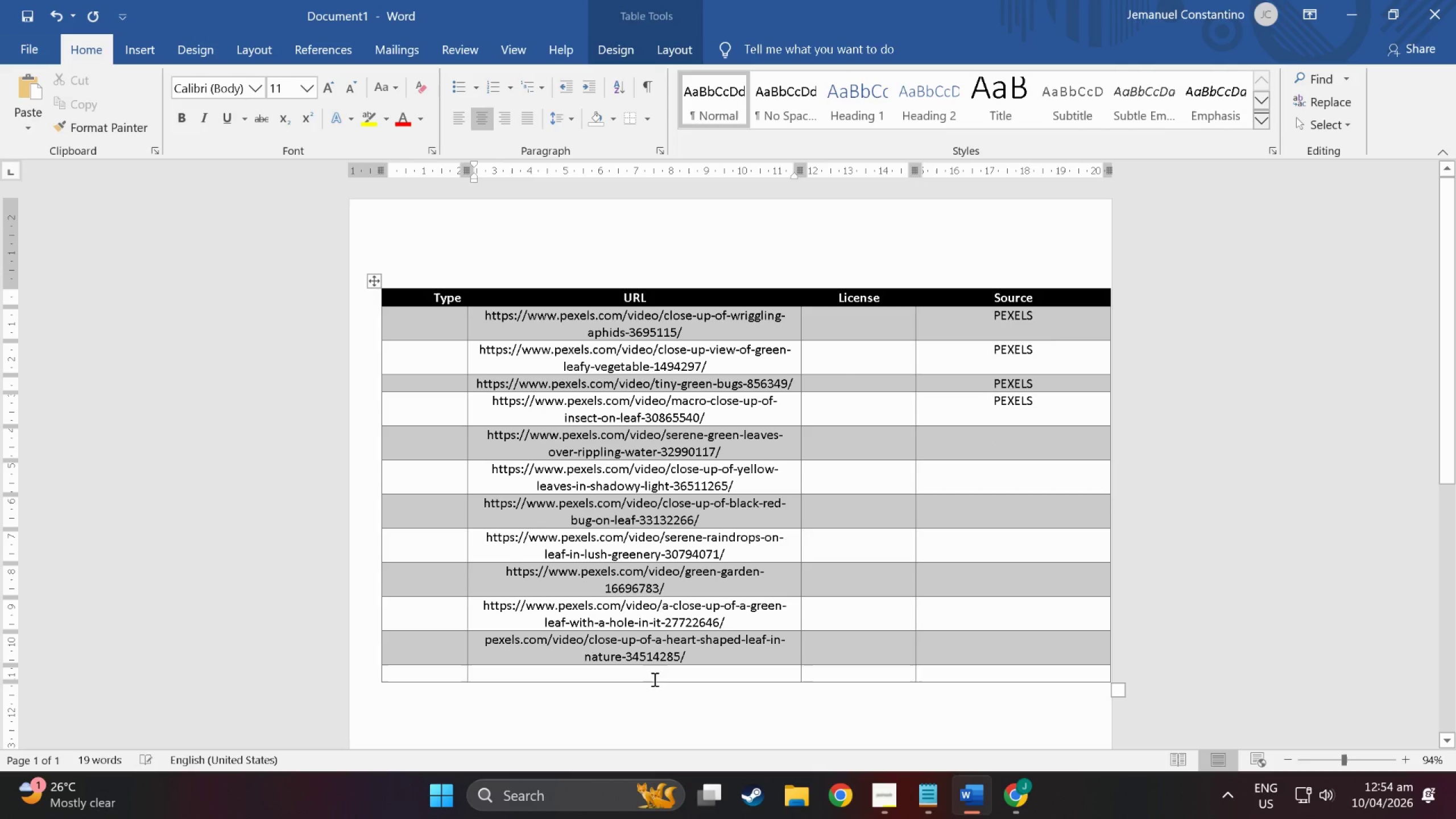 
left_click([658, 684])
 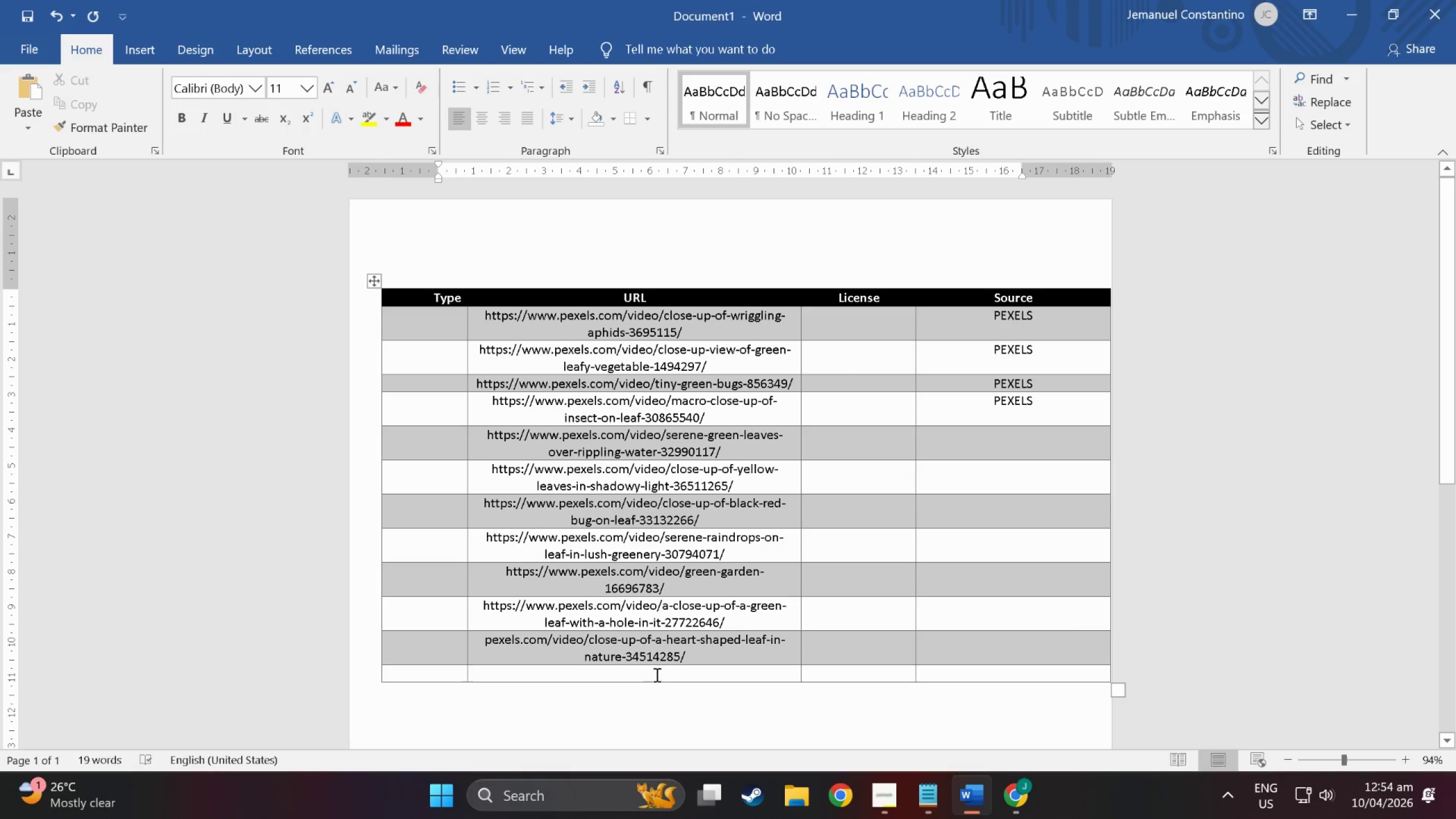 
left_click([656, 675])
 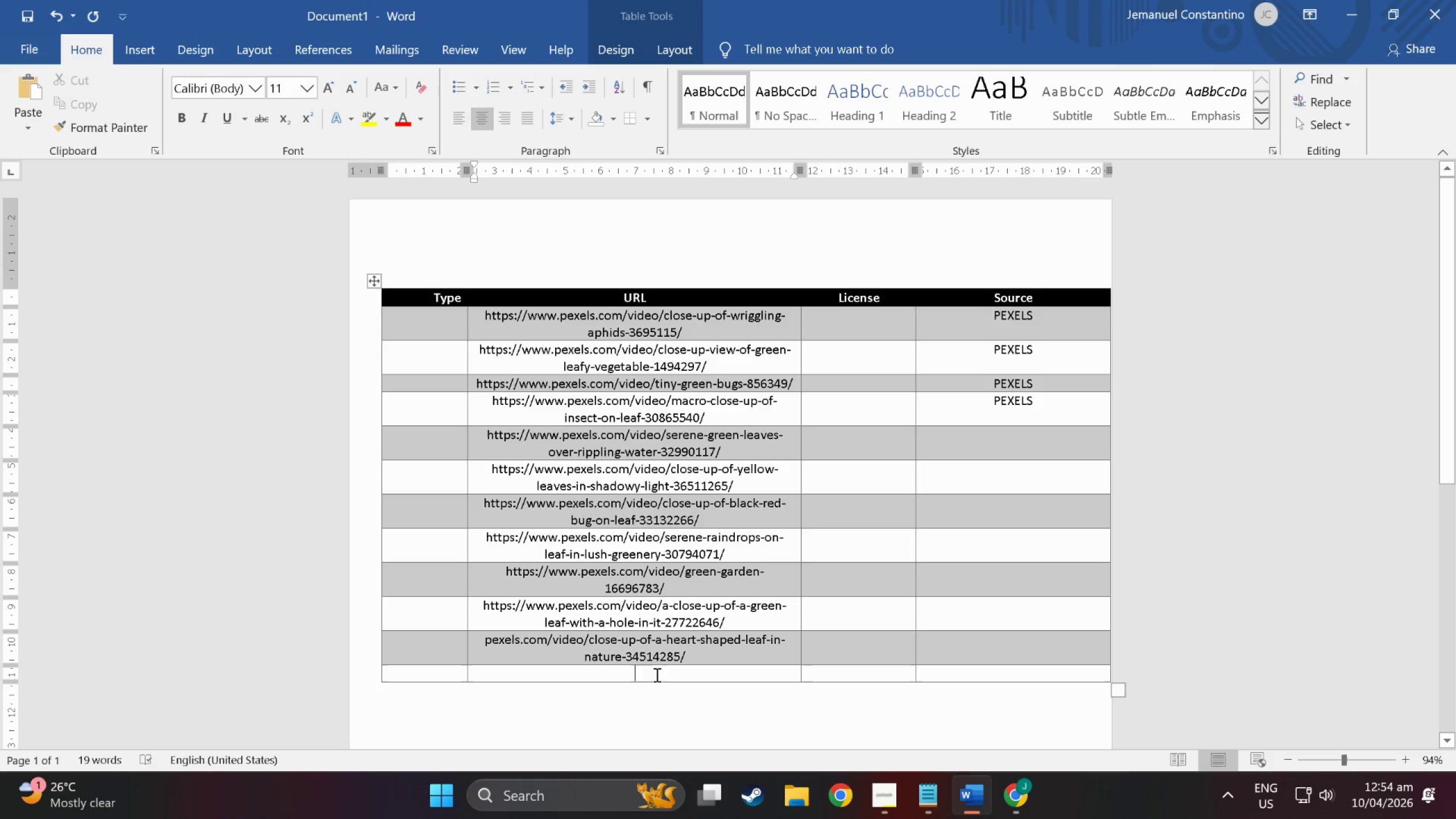 
key(Alt+AltLeft)
 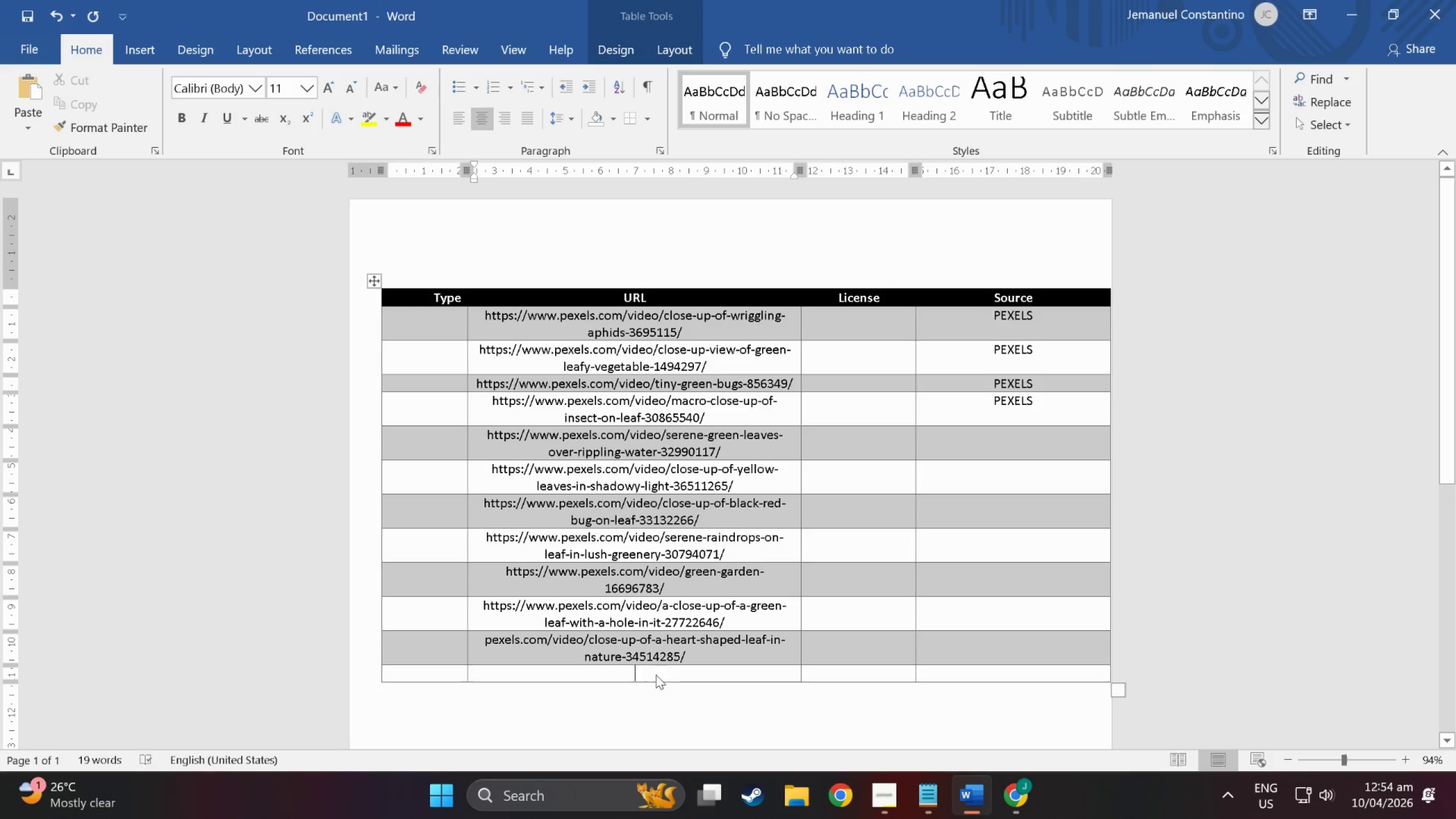 
key(Alt+Tab)
 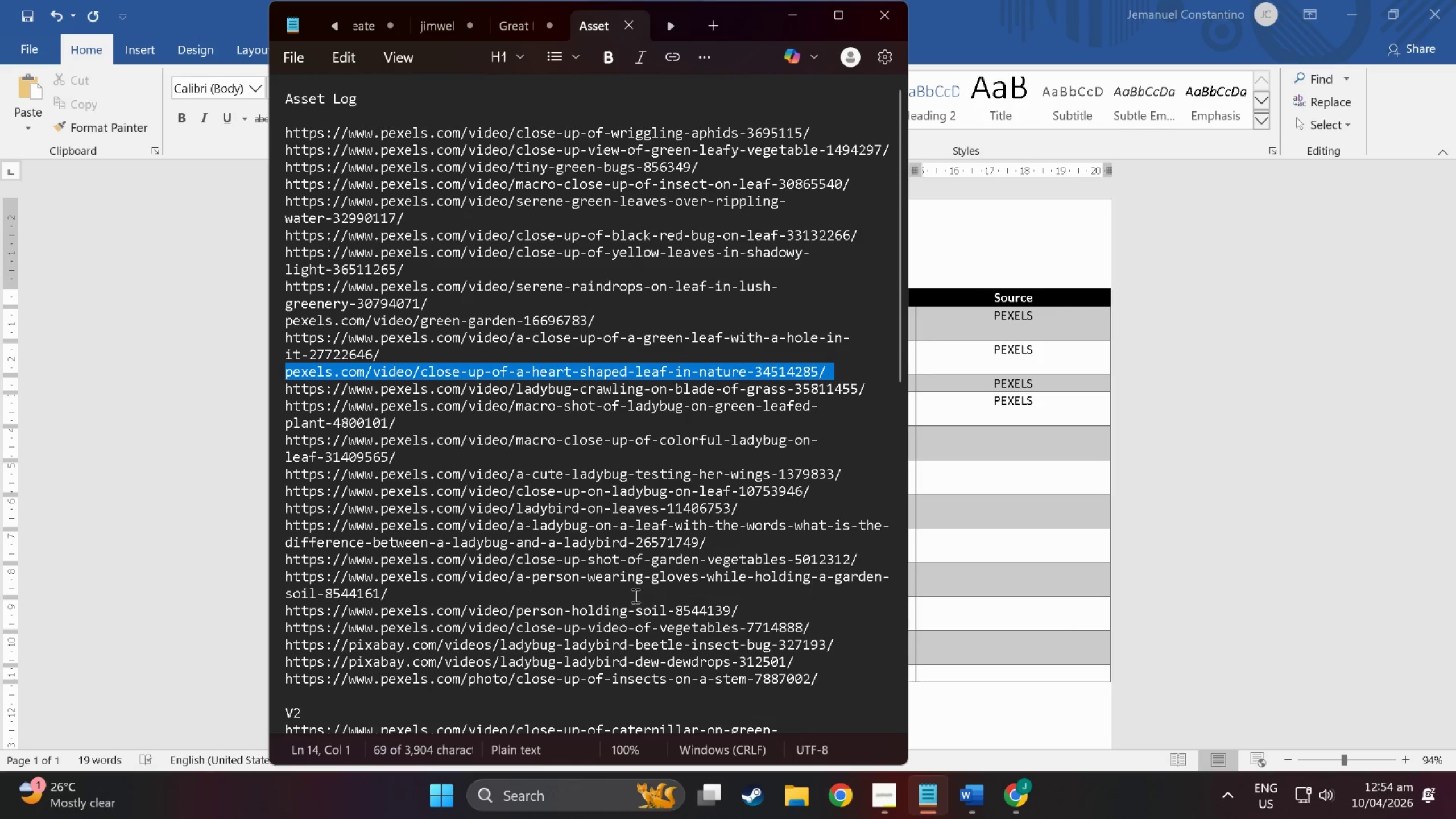 
key(Alt+Tab)
 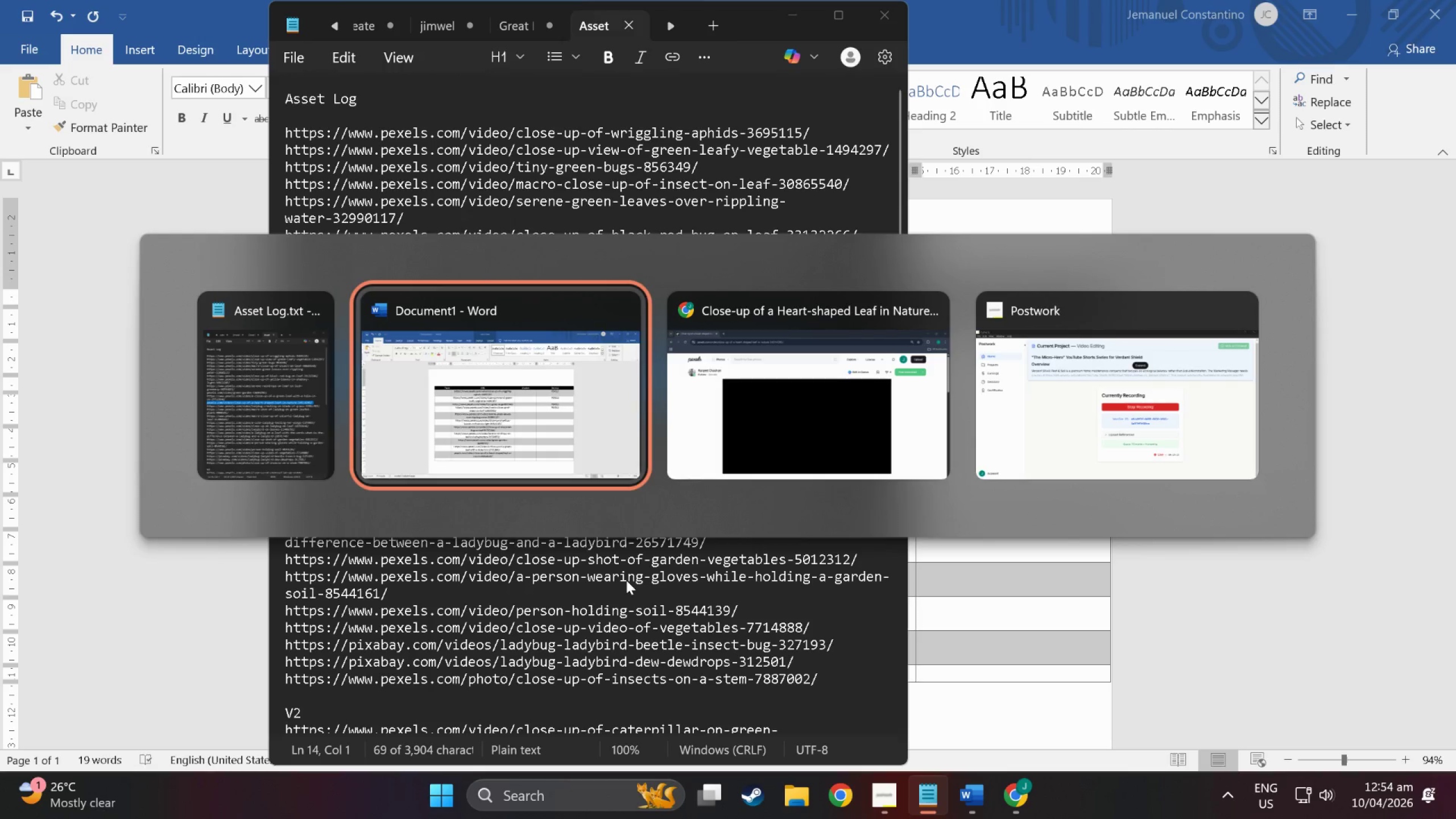 
key(Alt+Tab)
 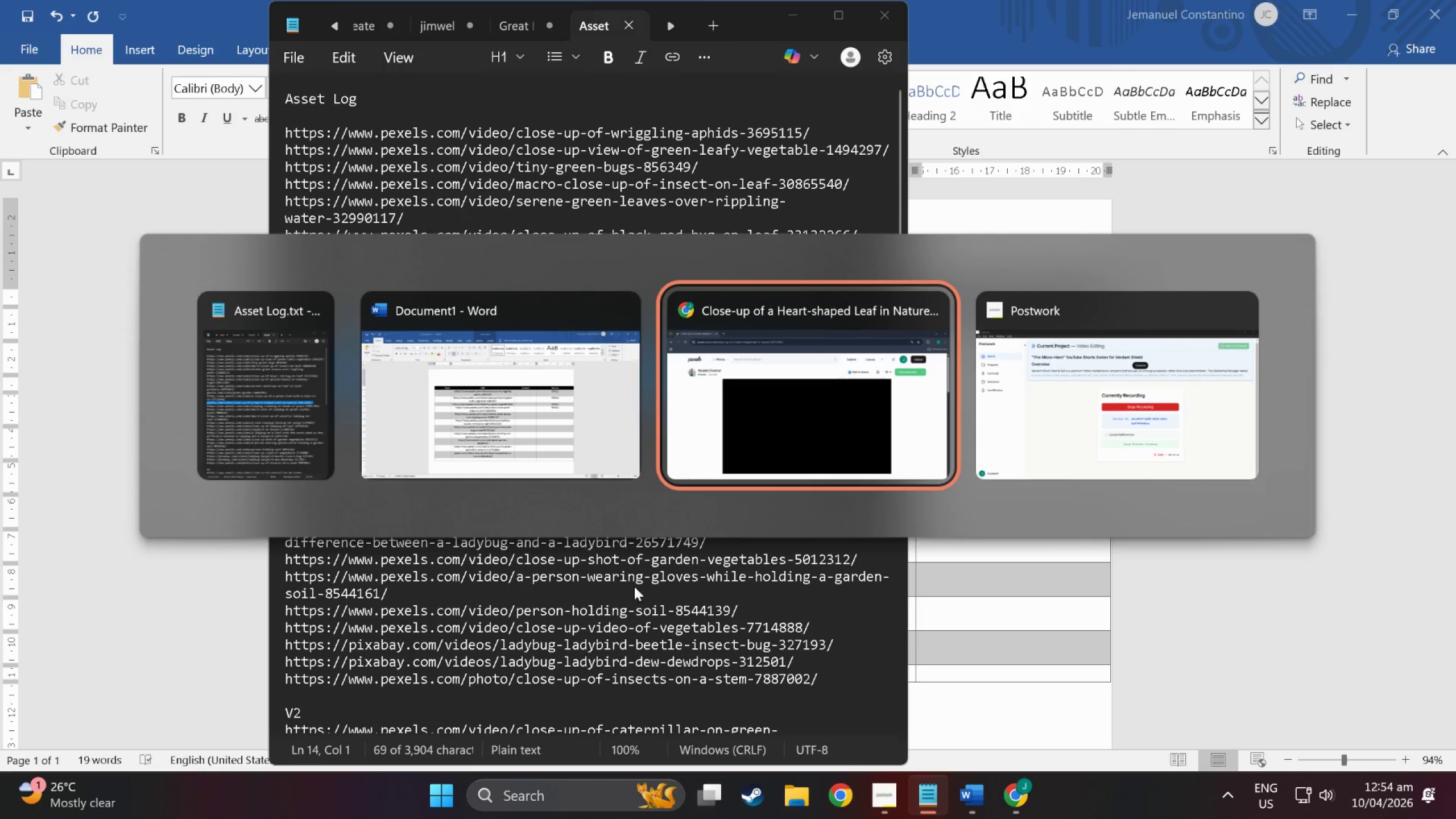 
left_click([969, 698])
 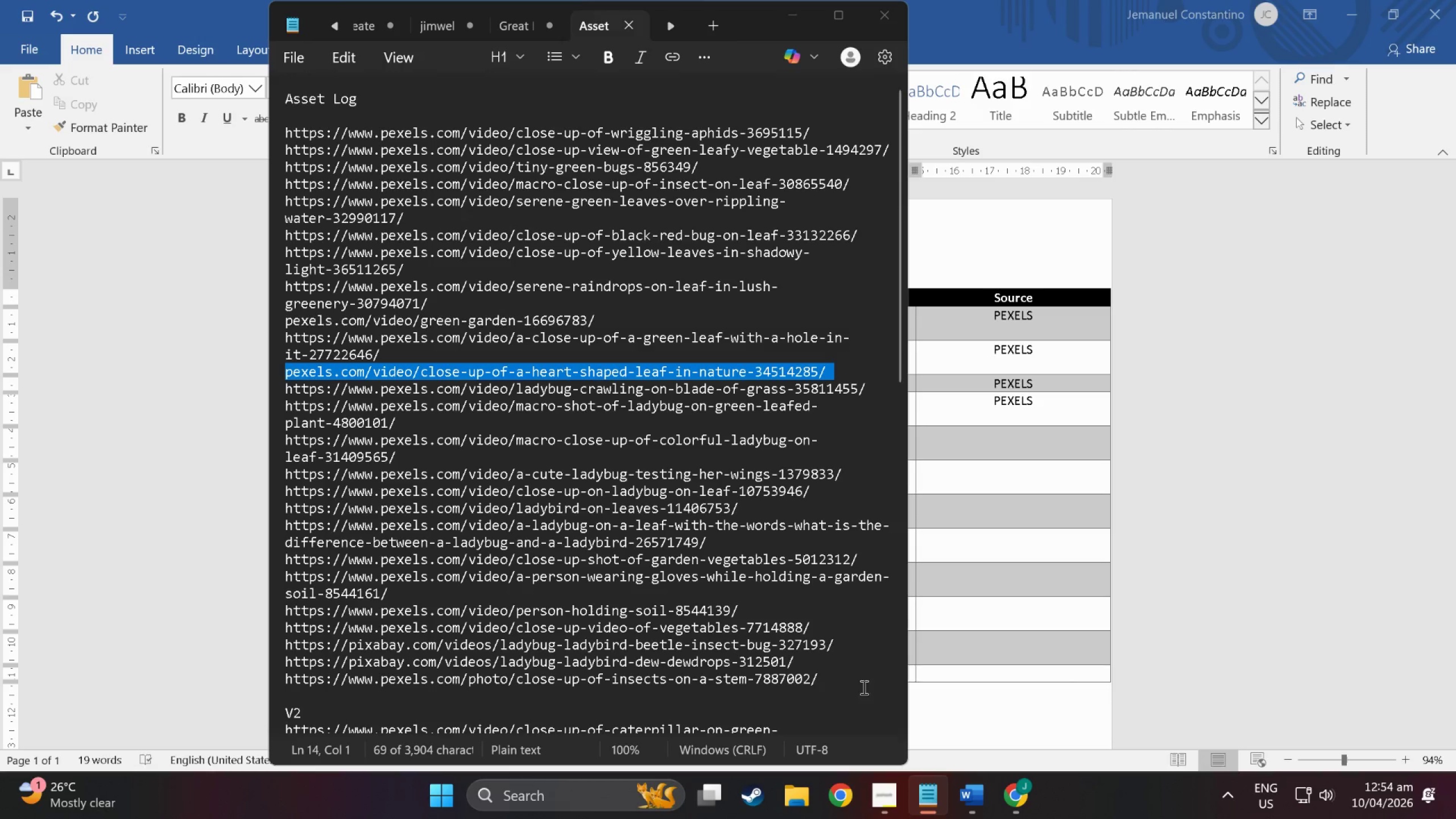 
left_click([971, 692])
 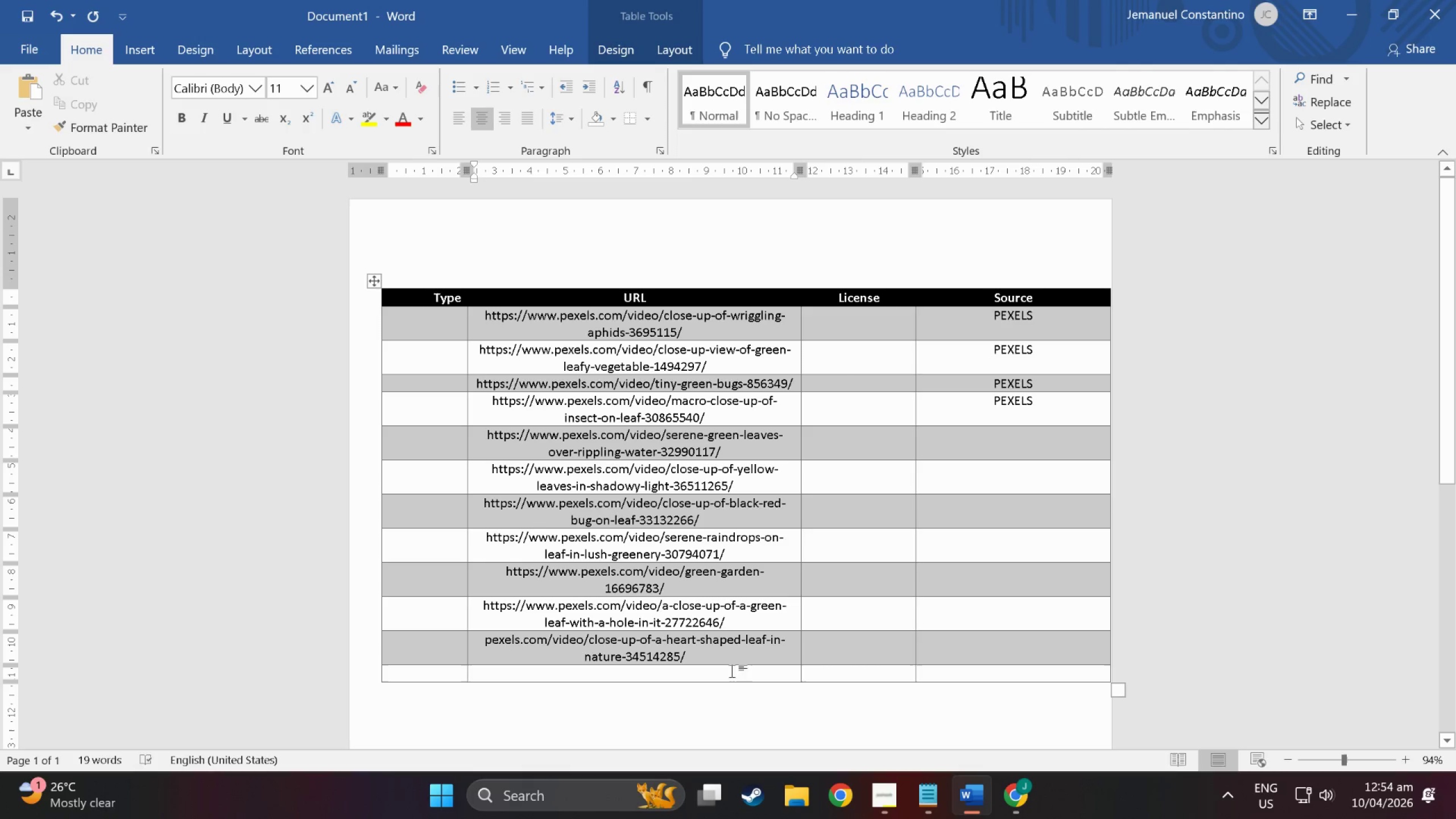 
key(Control+V)
 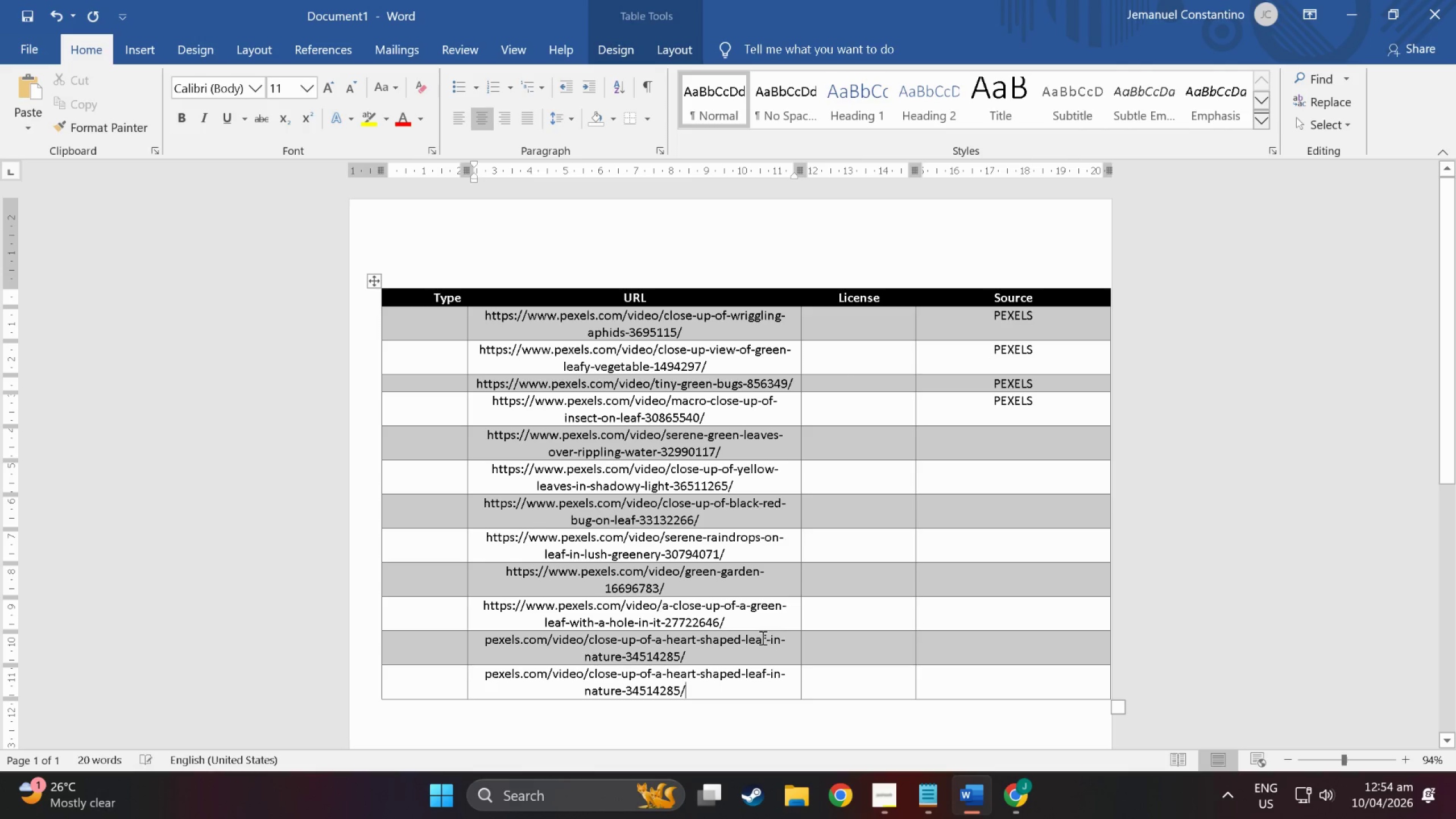 
key(Control+Z)
 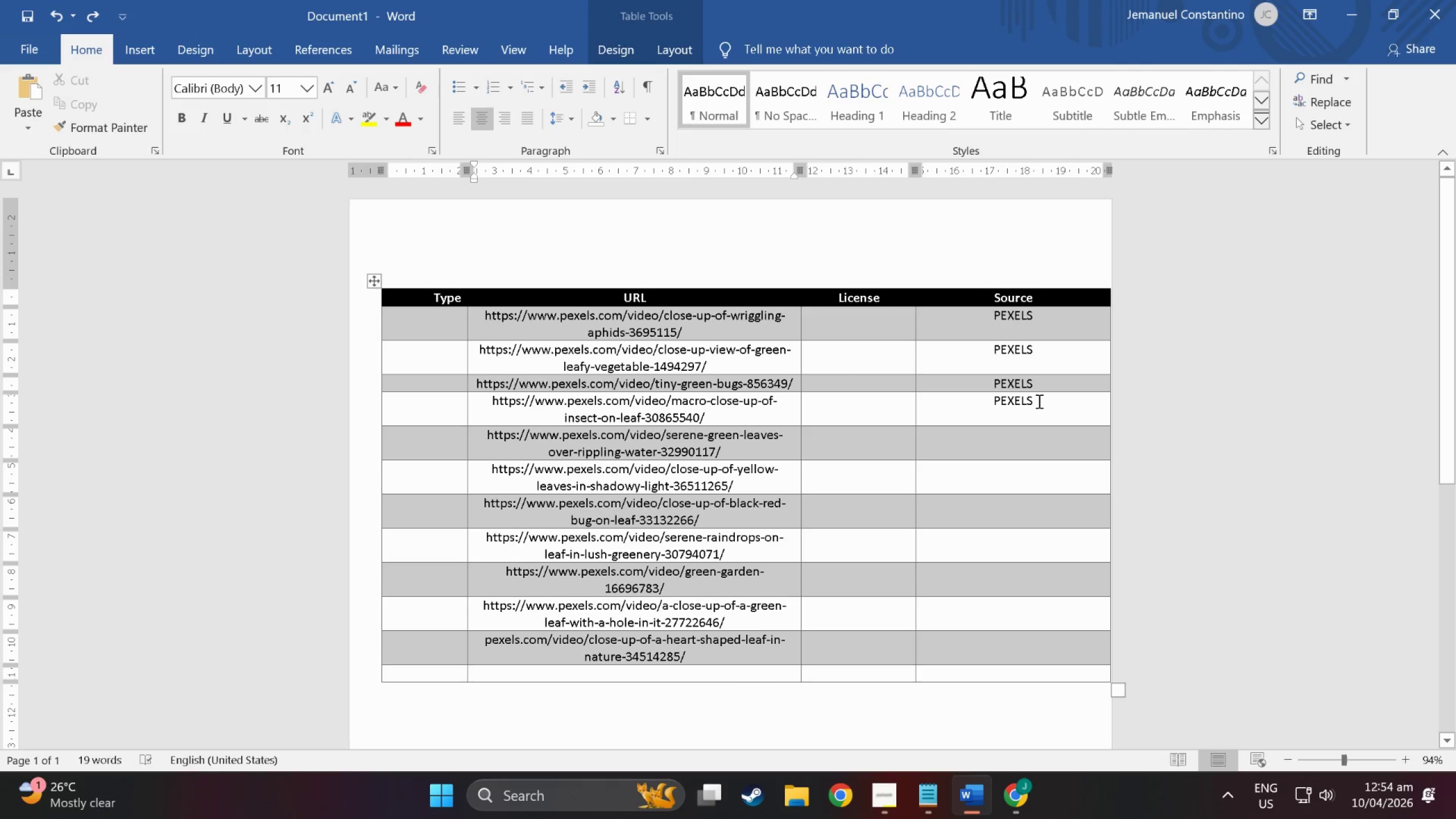 
left_click_drag(start_coordinate=[1040, 401], to_coordinate=[983, 309])
 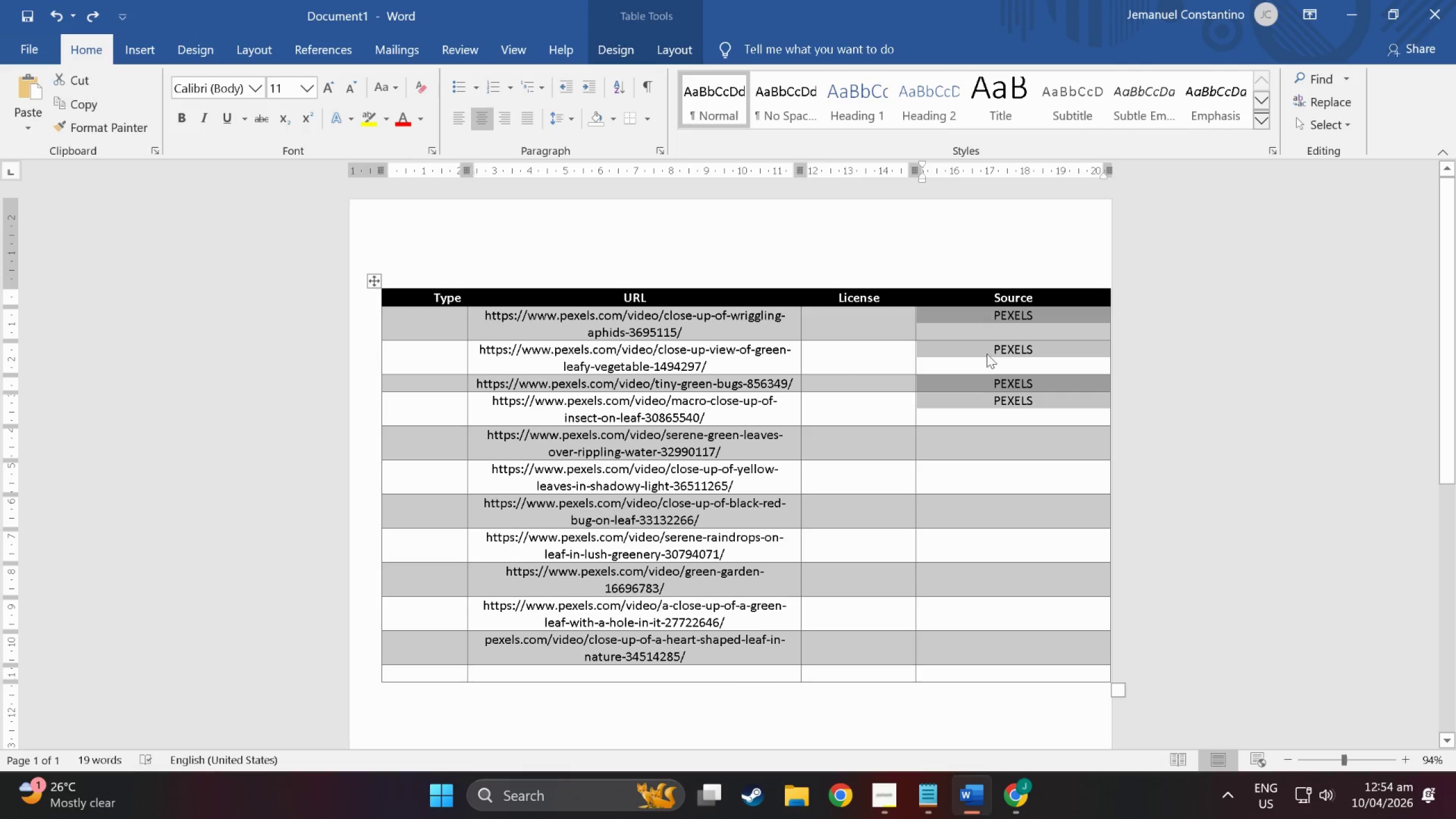 
key(Control+C)
 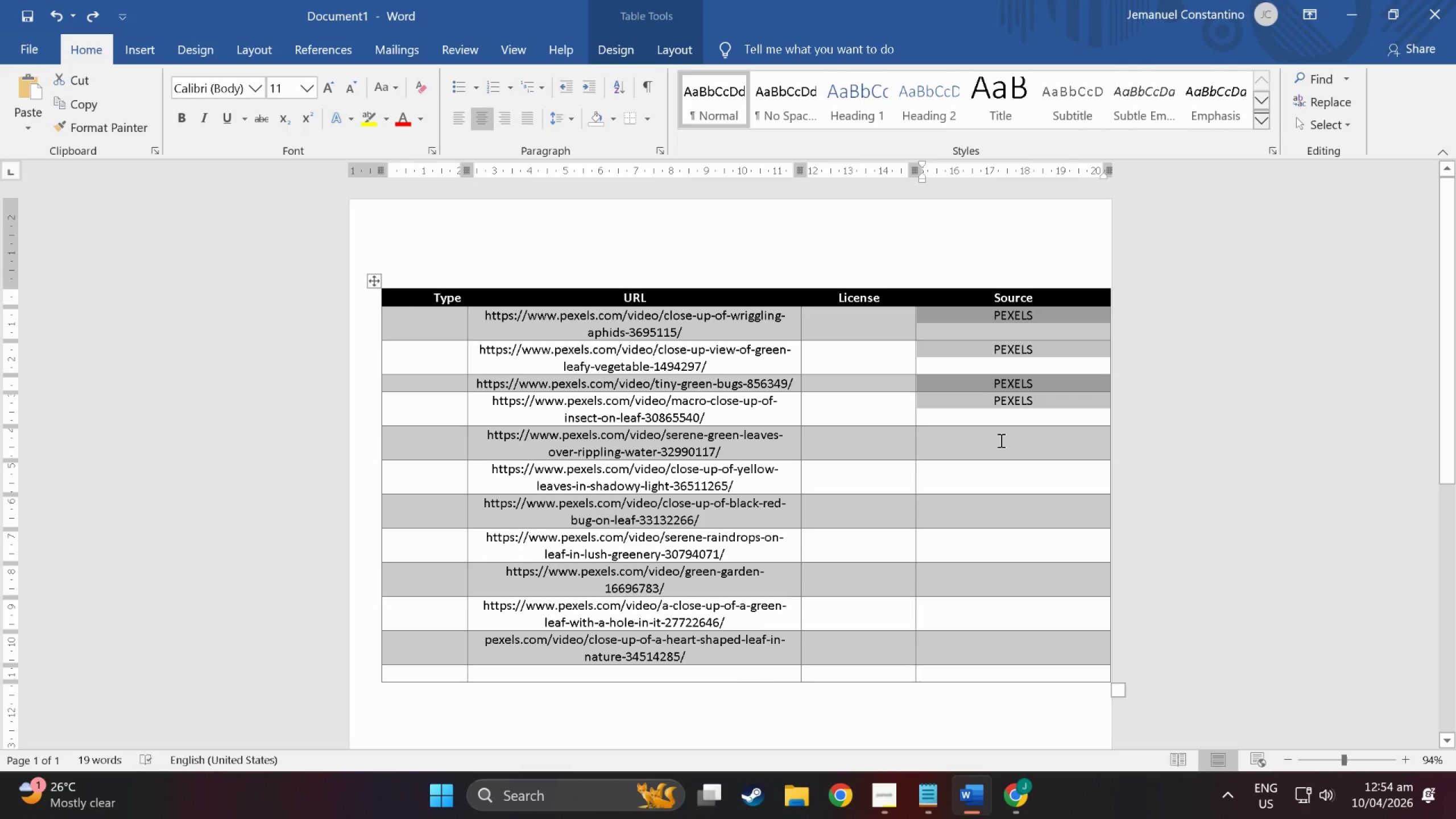 
left_click([1000, 440])
 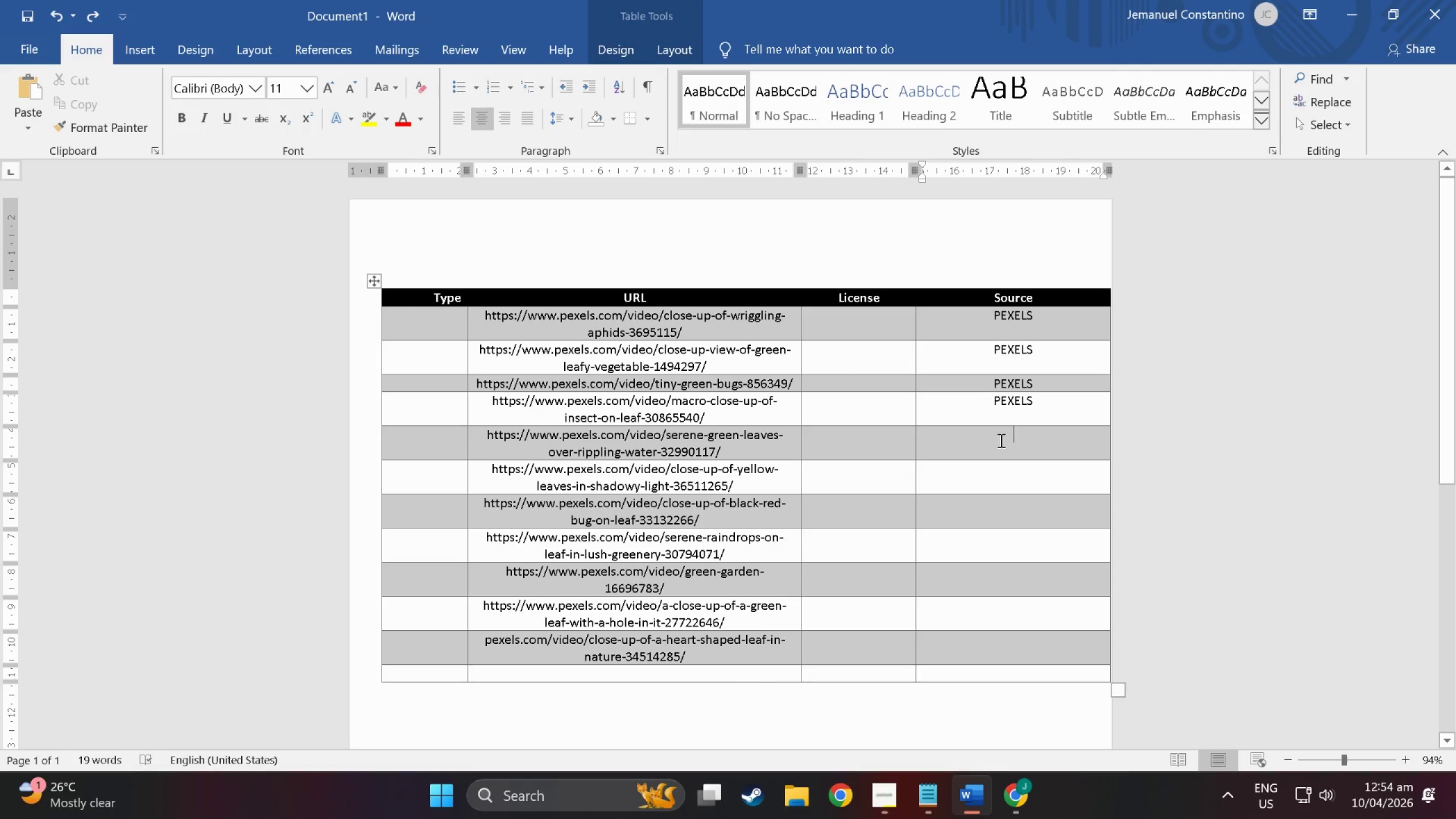 
key(Control+V)
 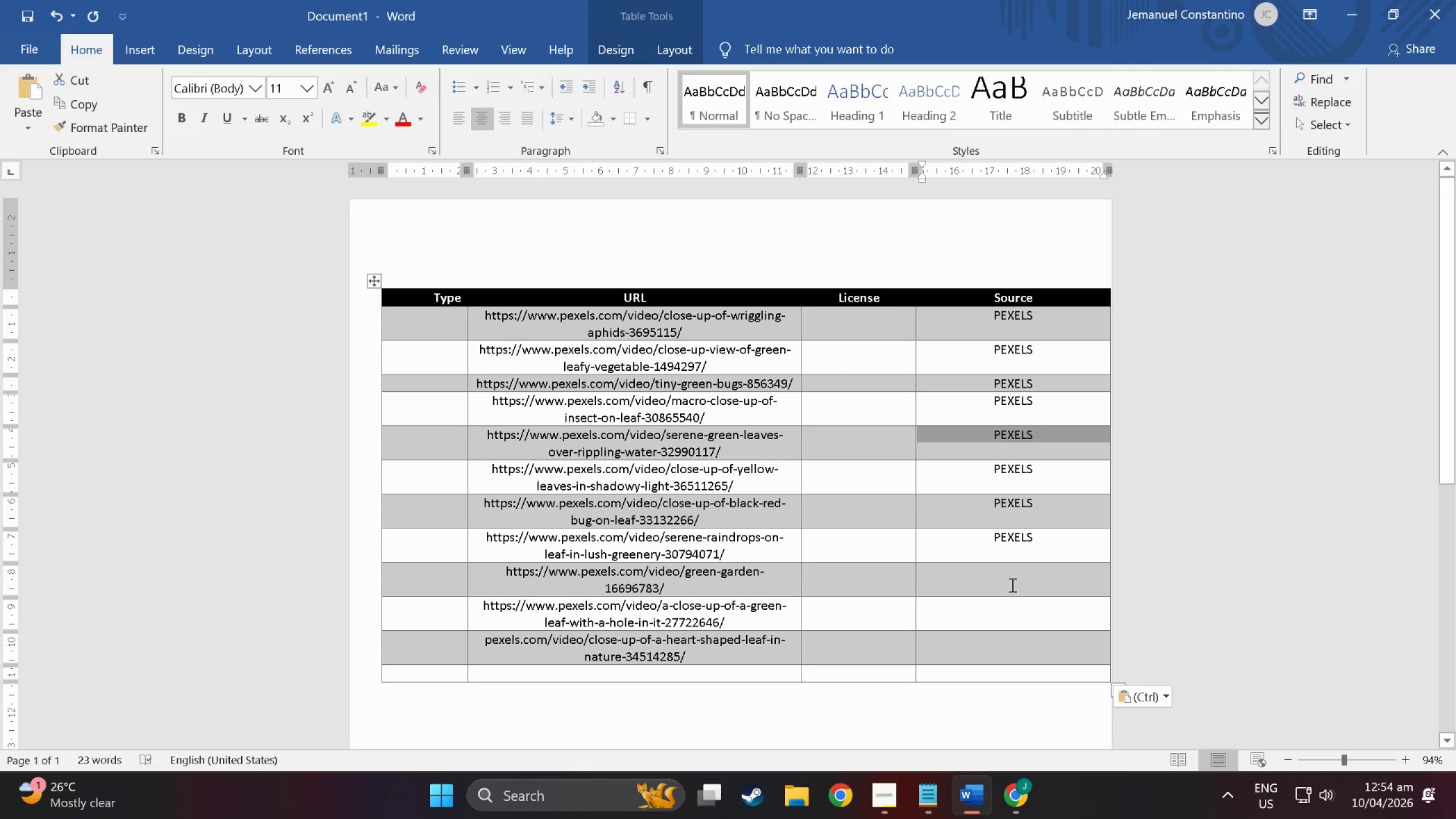 
left_click([1012, 591])
 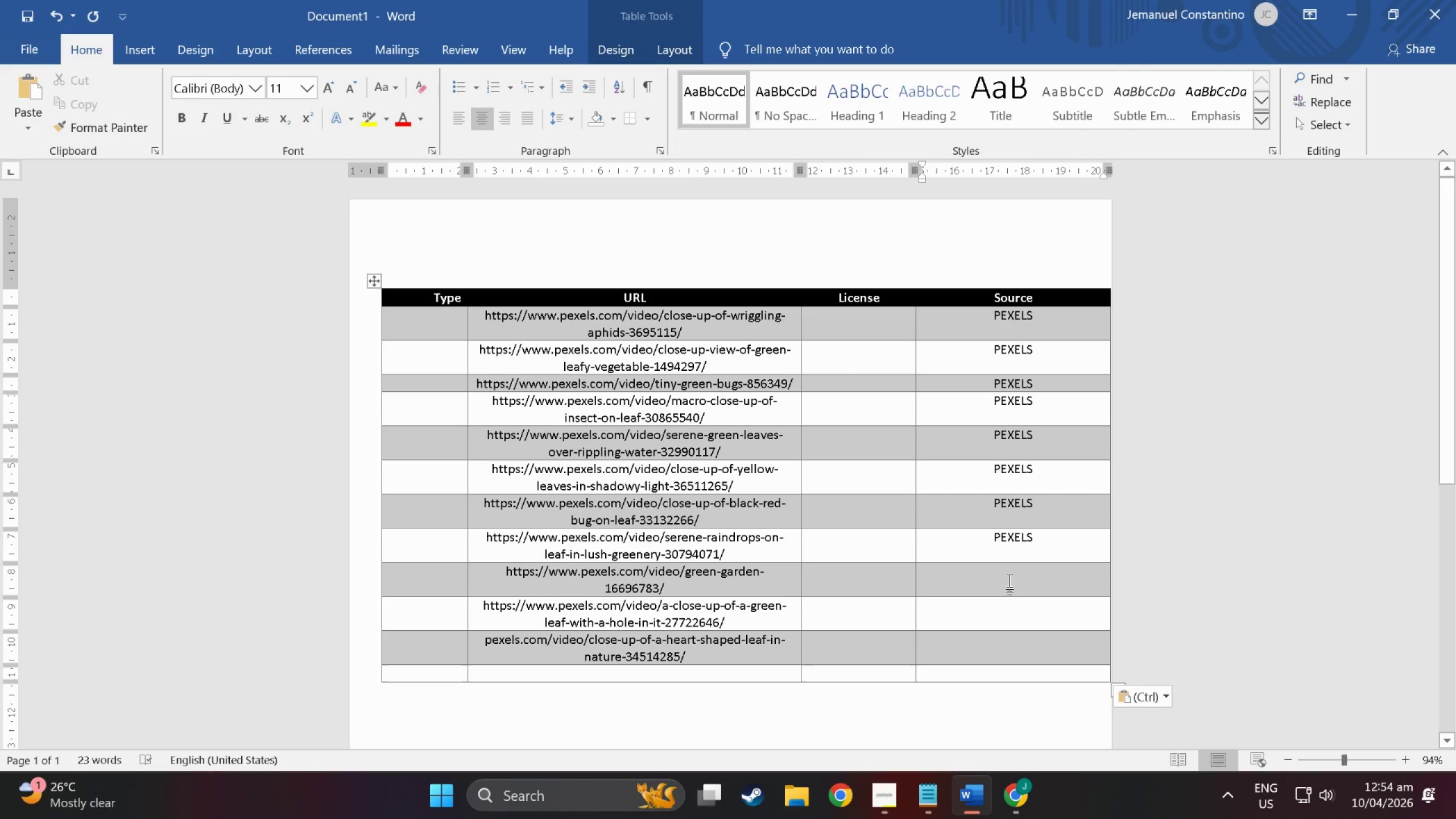 
key(Control+V)
 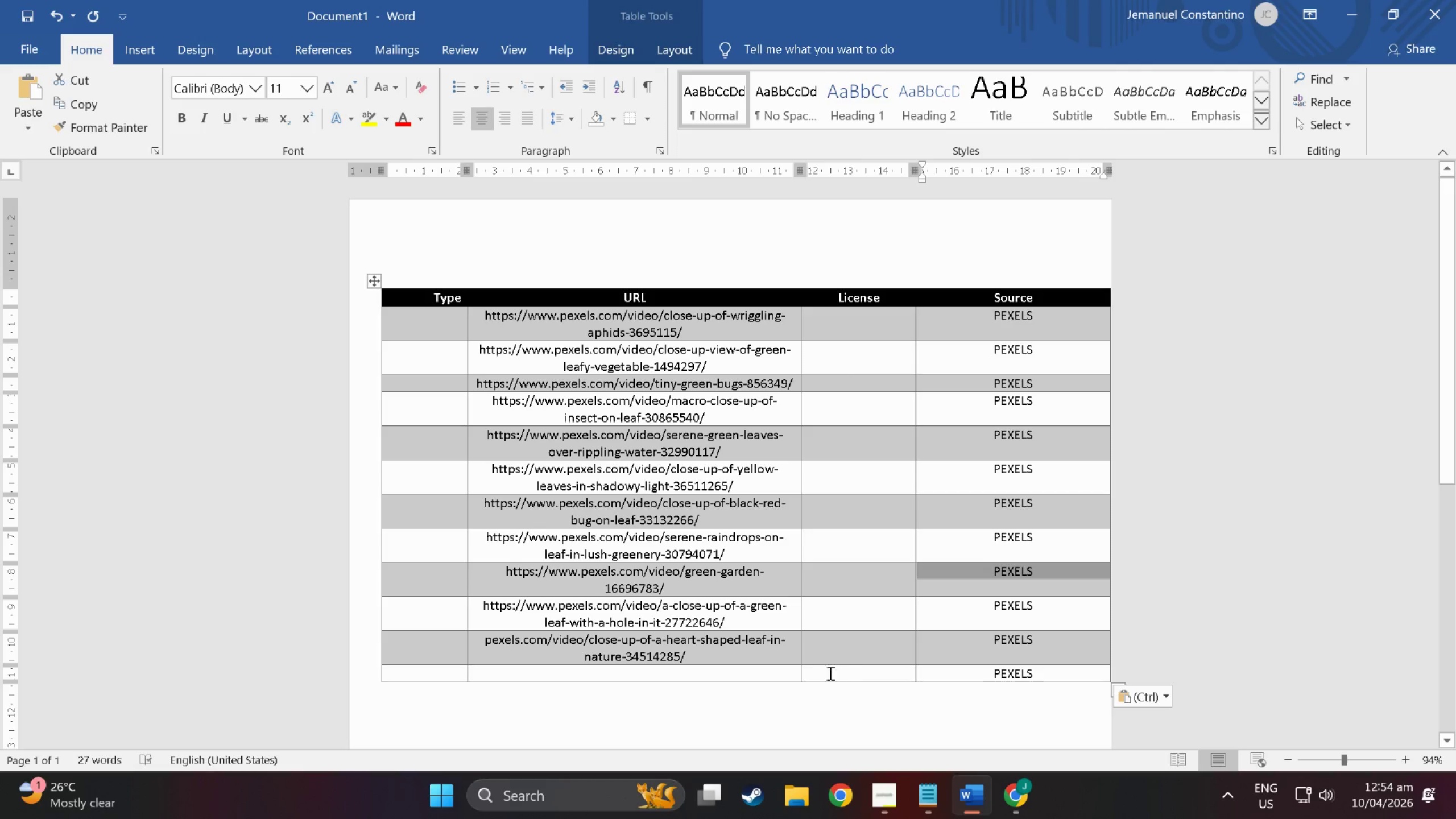 
left_click([707, 661])
 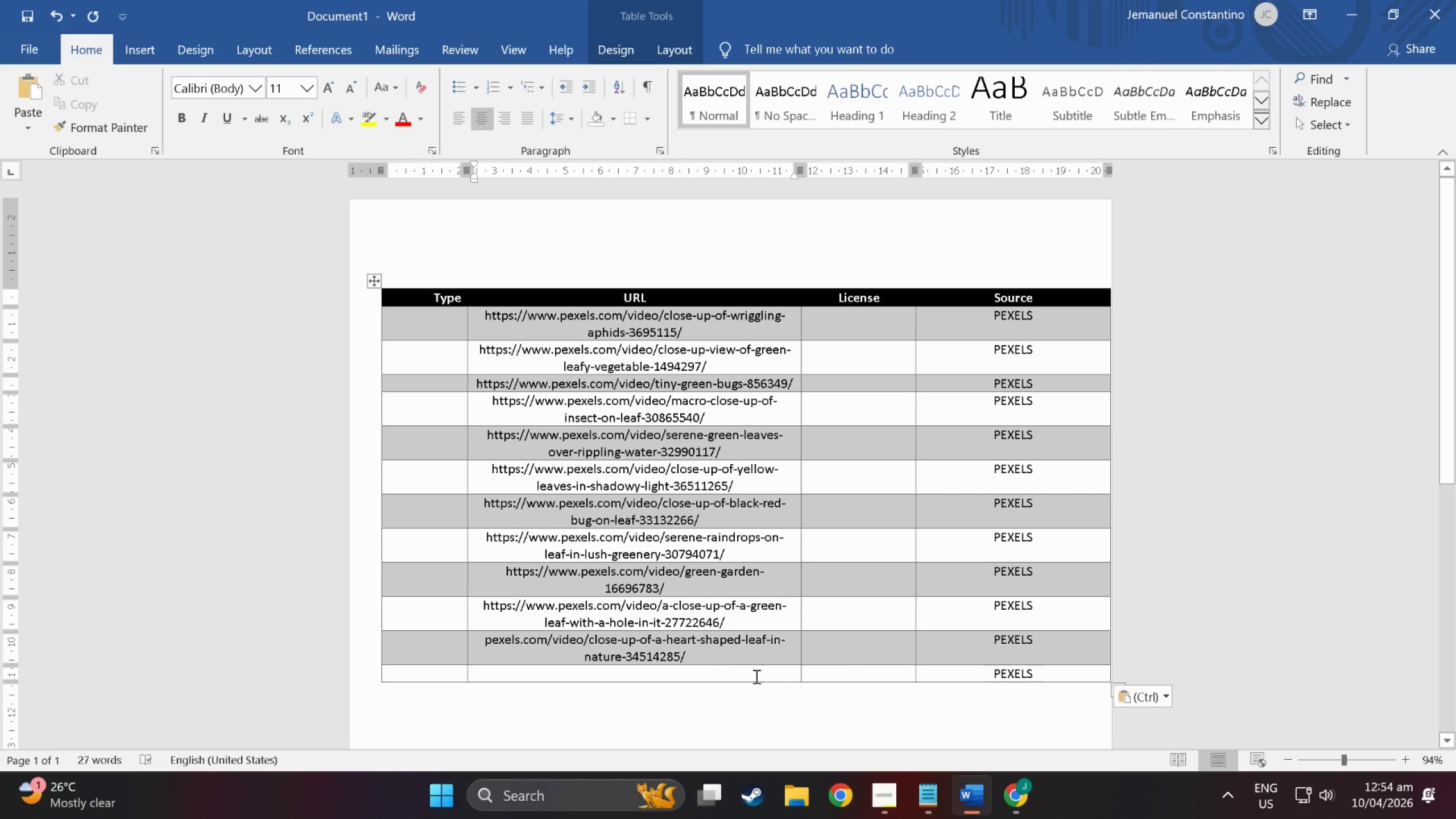 
left_click([788, 683])
 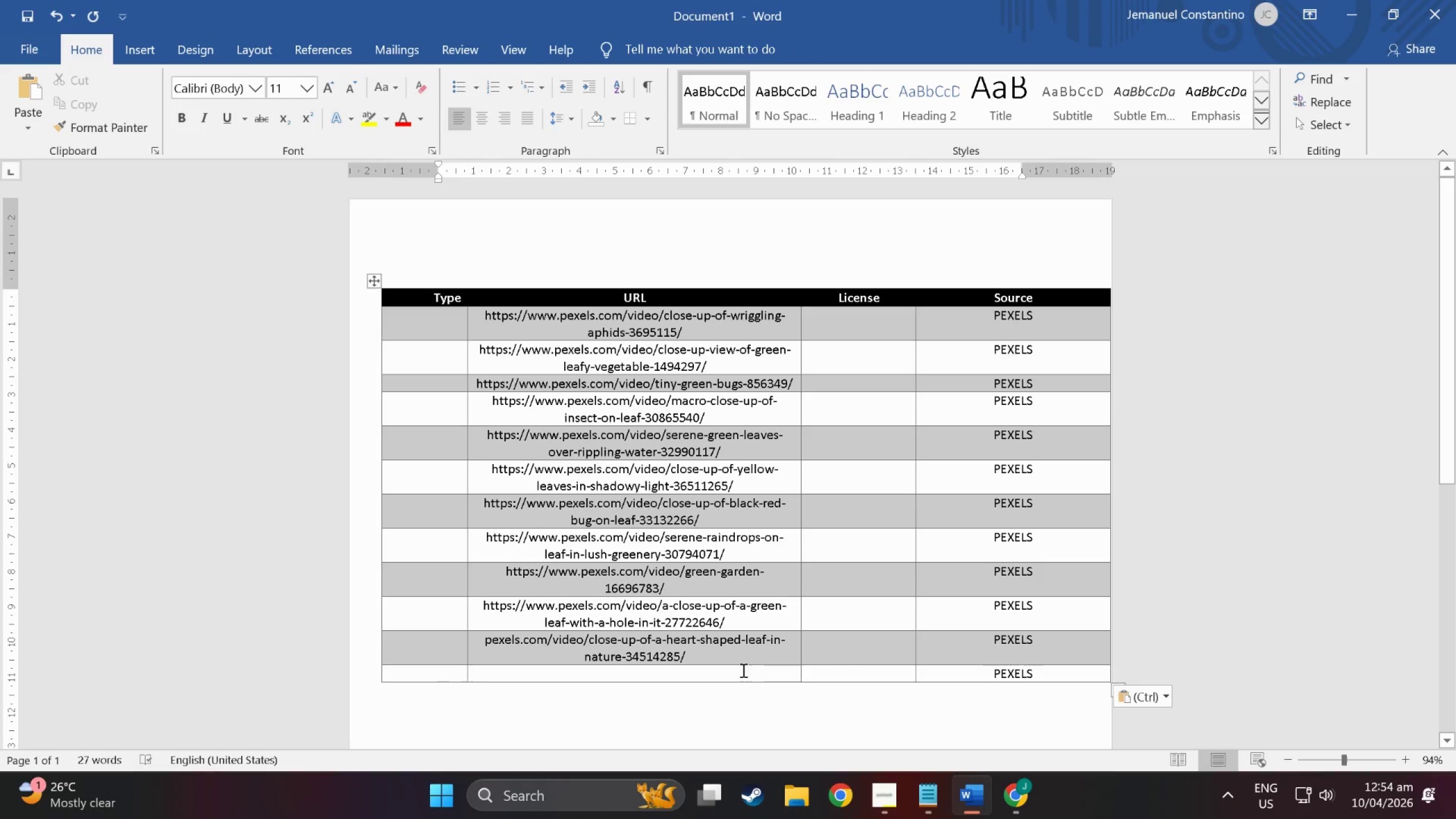 
left_click([742, 670])
 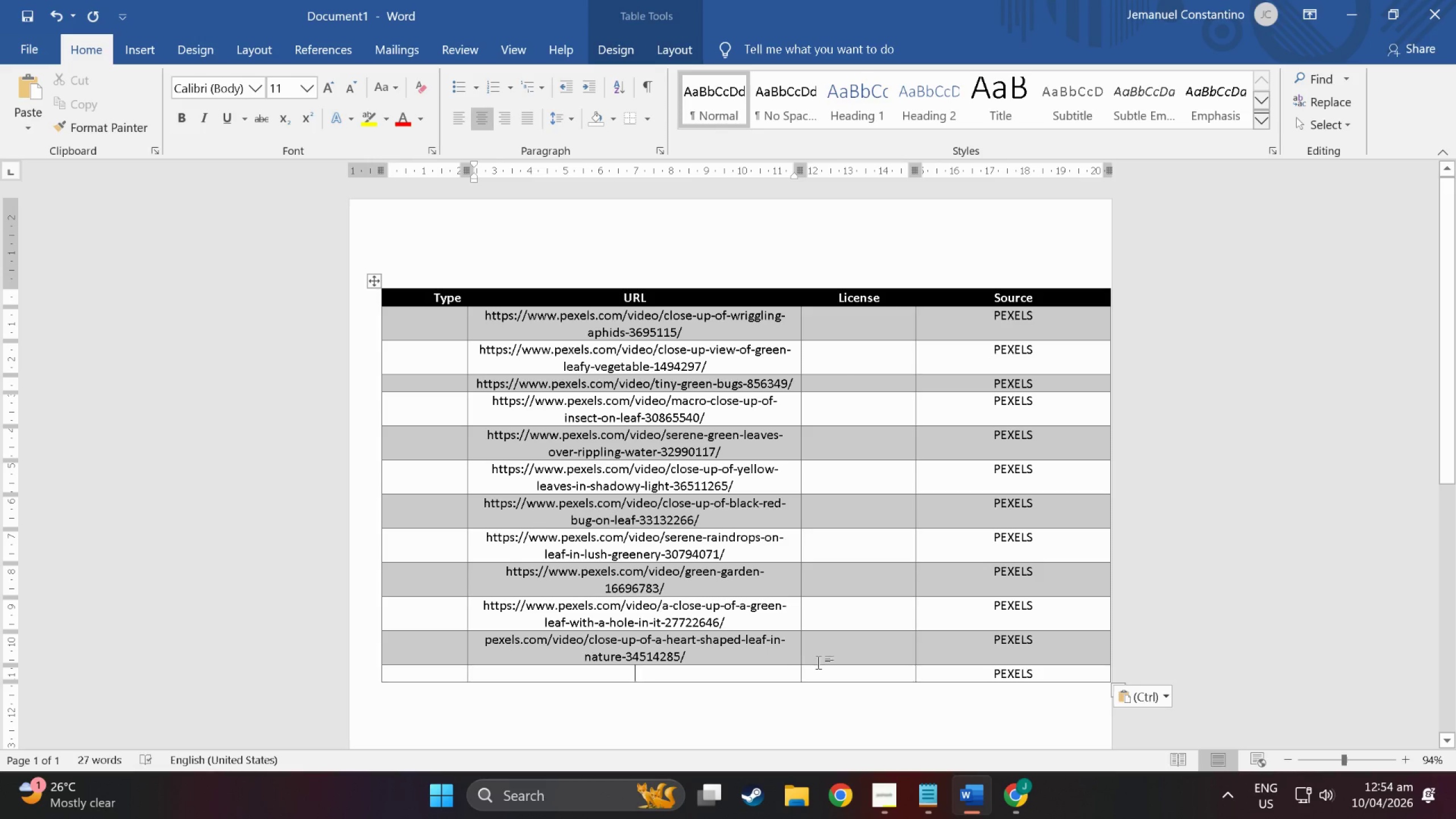 
key(Control+Z)
 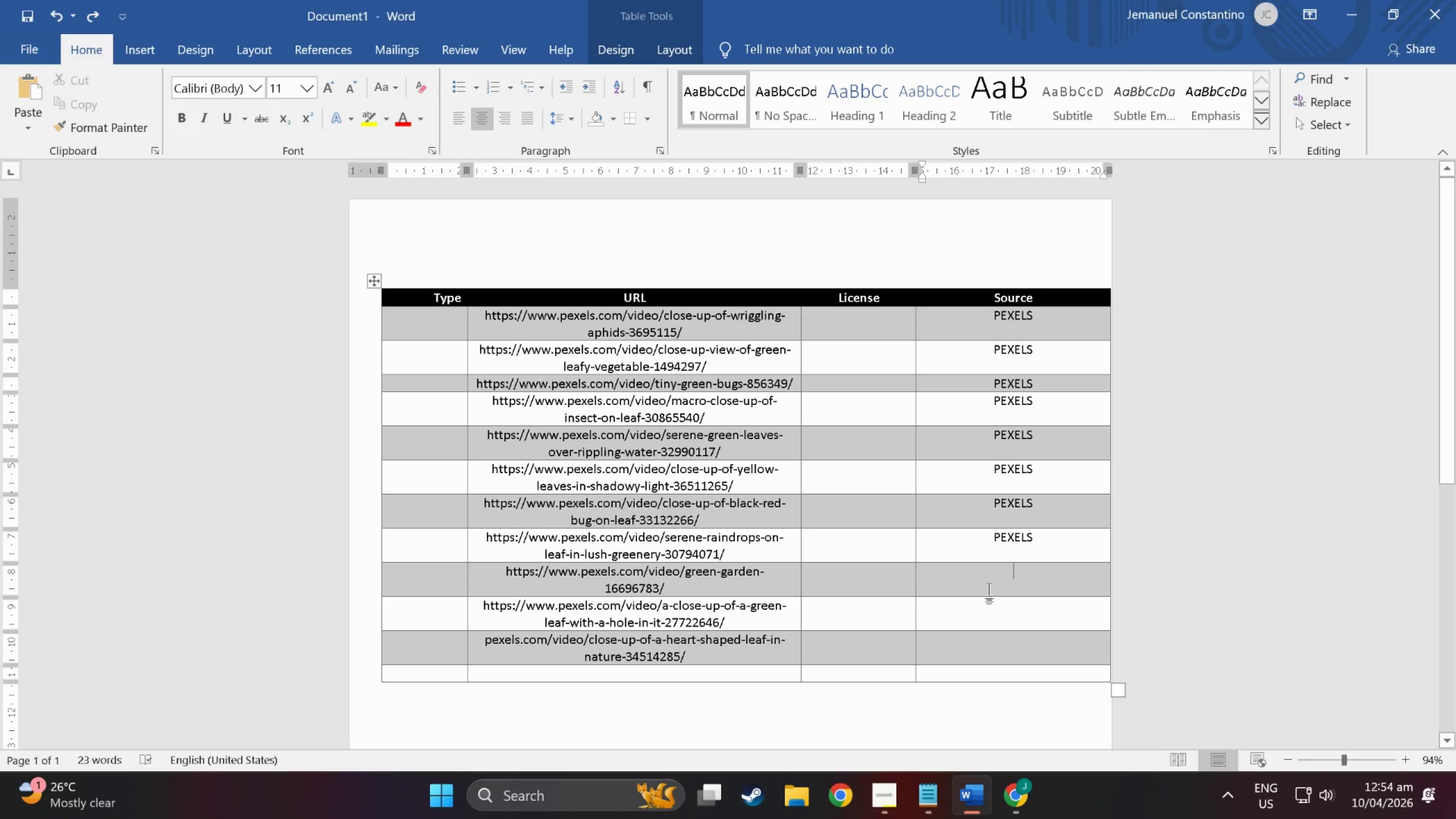 
left_click([1003, 582])
 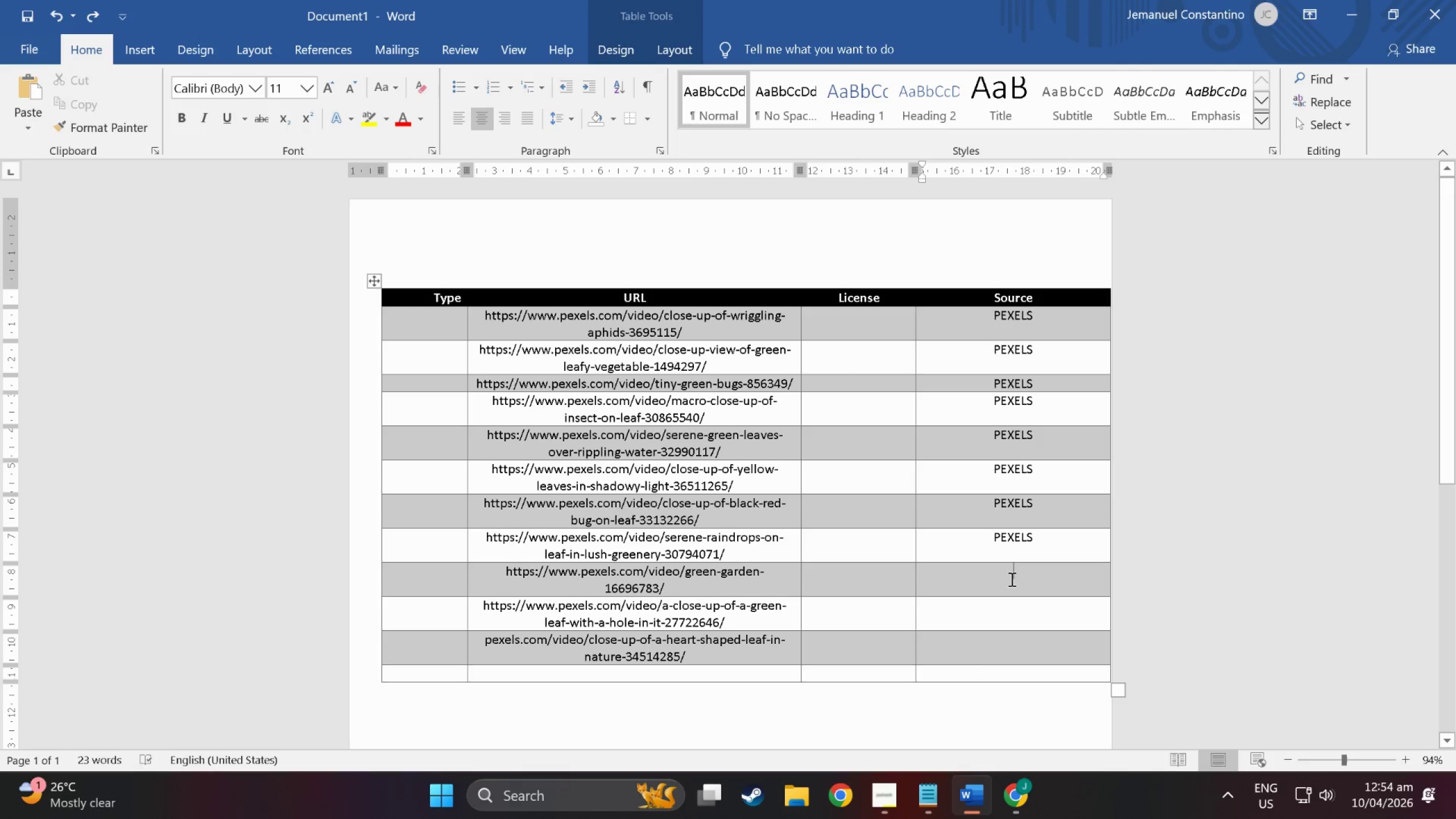 
type(PEXELS)
key(Tab)
key(Tab)
key(Tab)
key(Tab)
type(PEXELS)
key(Tab)
key(Tab)
key(Tab)
key(Tab)
type(PEx)
key(Backspace)
type(XELS)
 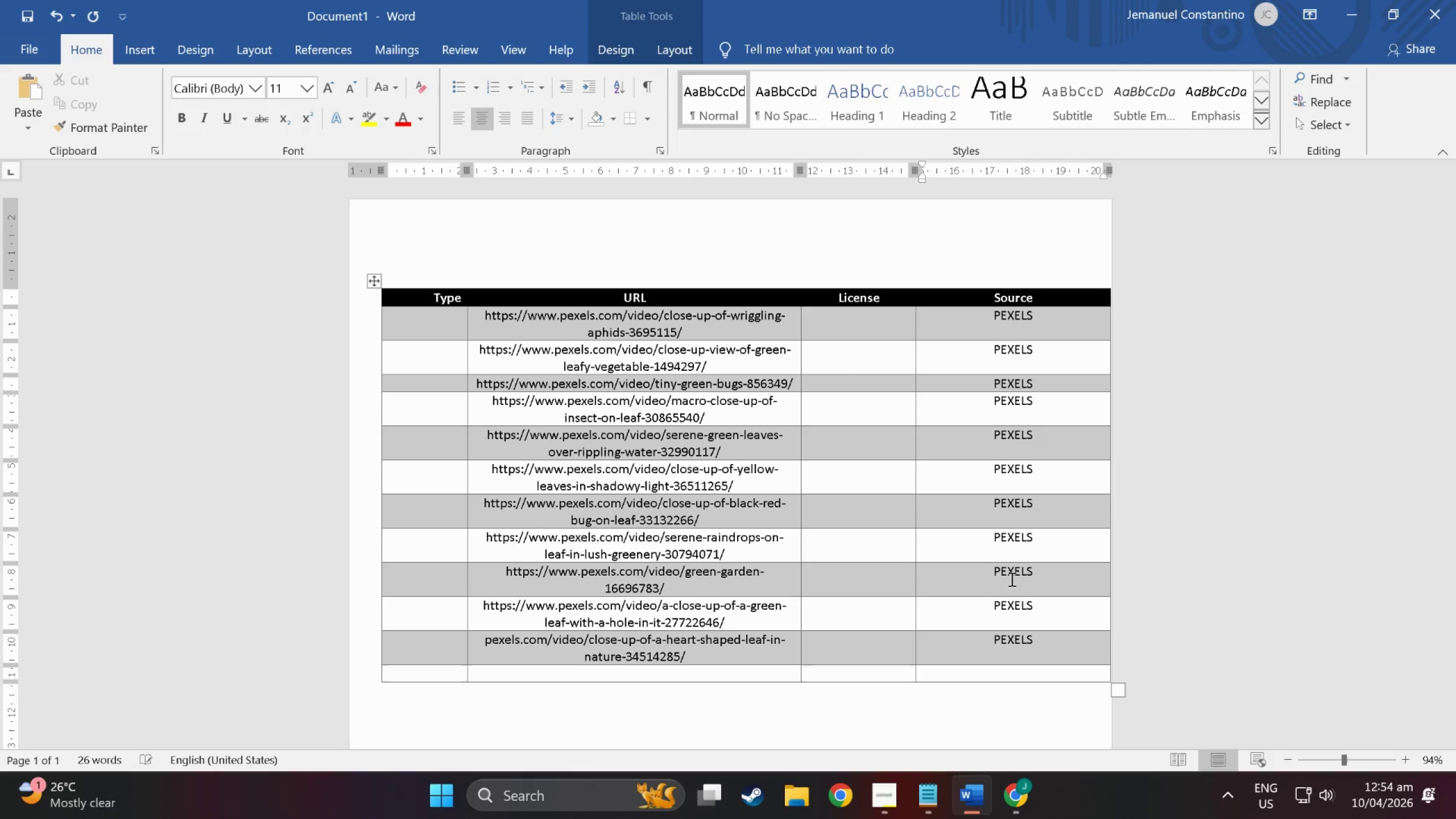 
left_click([727, 663])
 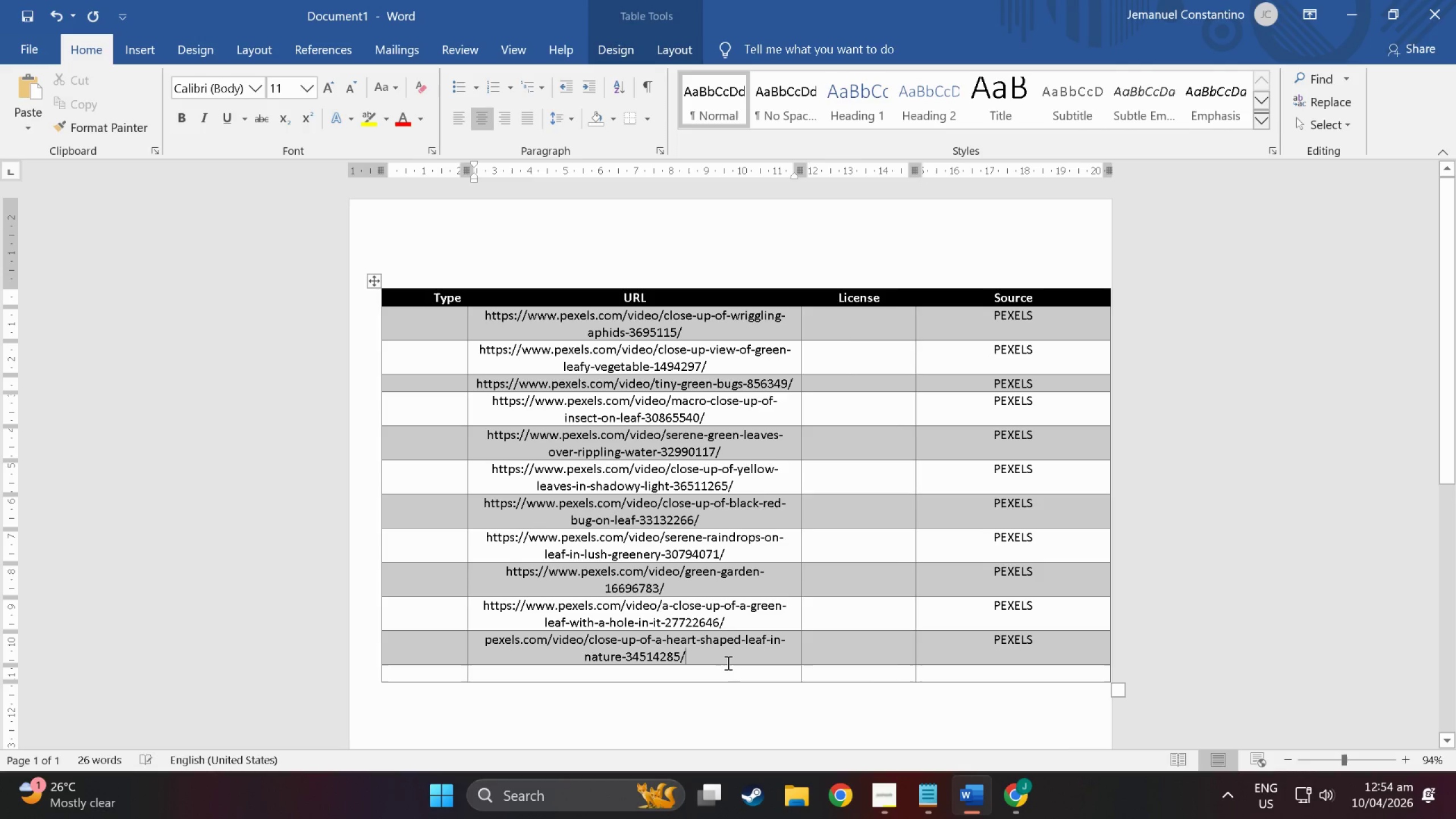 
right_click([727, 663])
 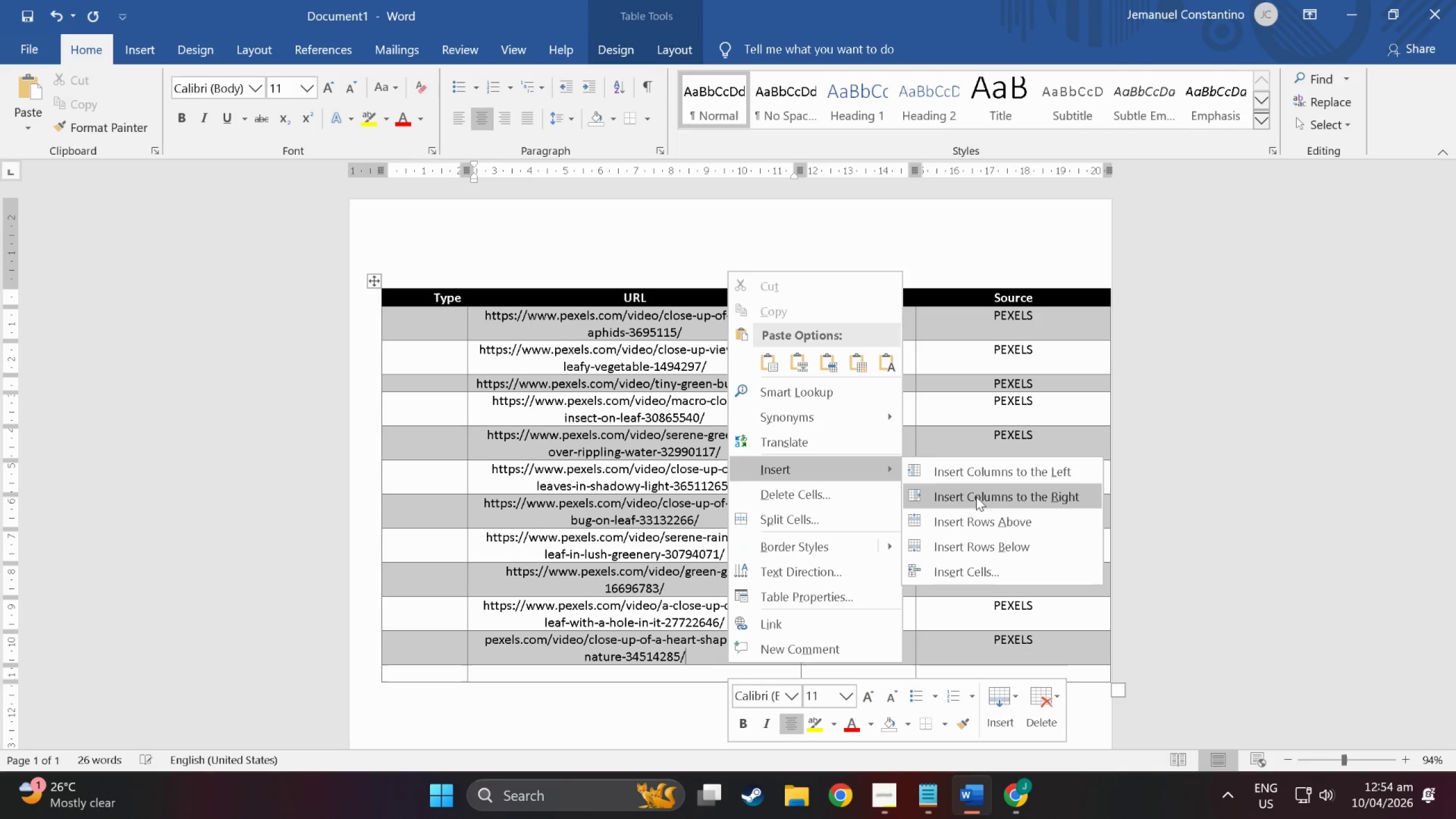 
left_click([996, 548])
 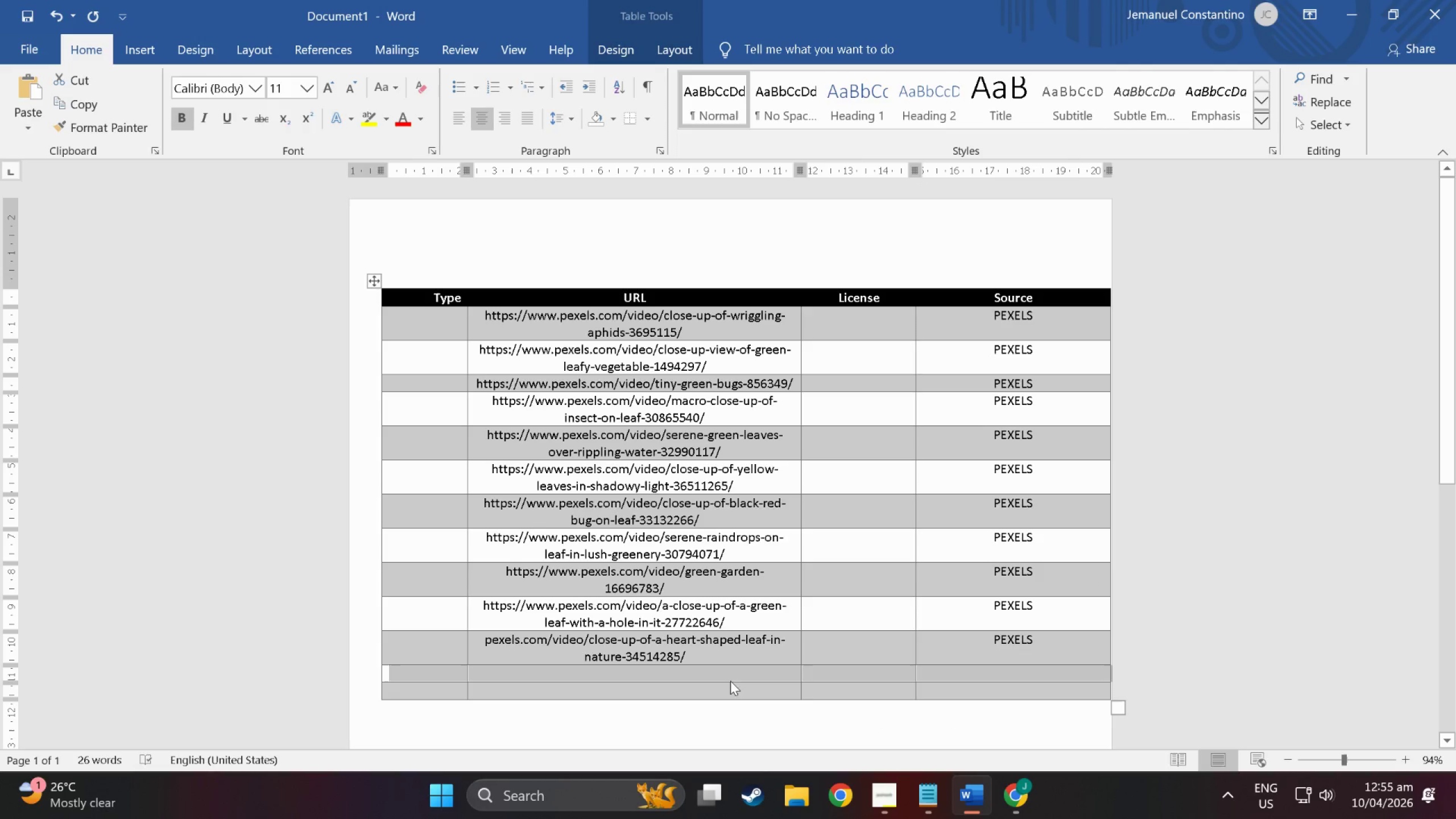 
left_click([726, 676])
 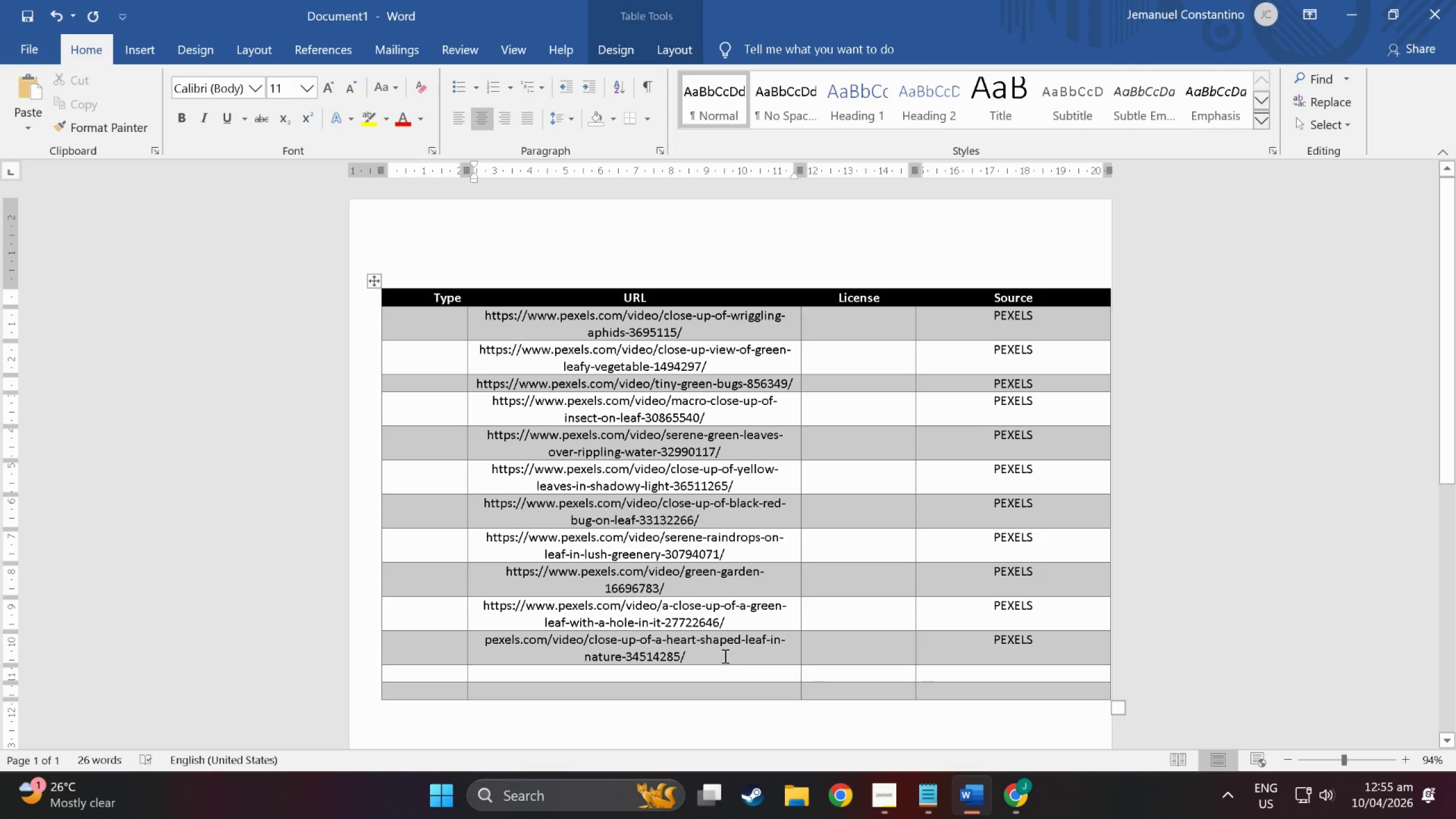 
left_click([726, 653])
 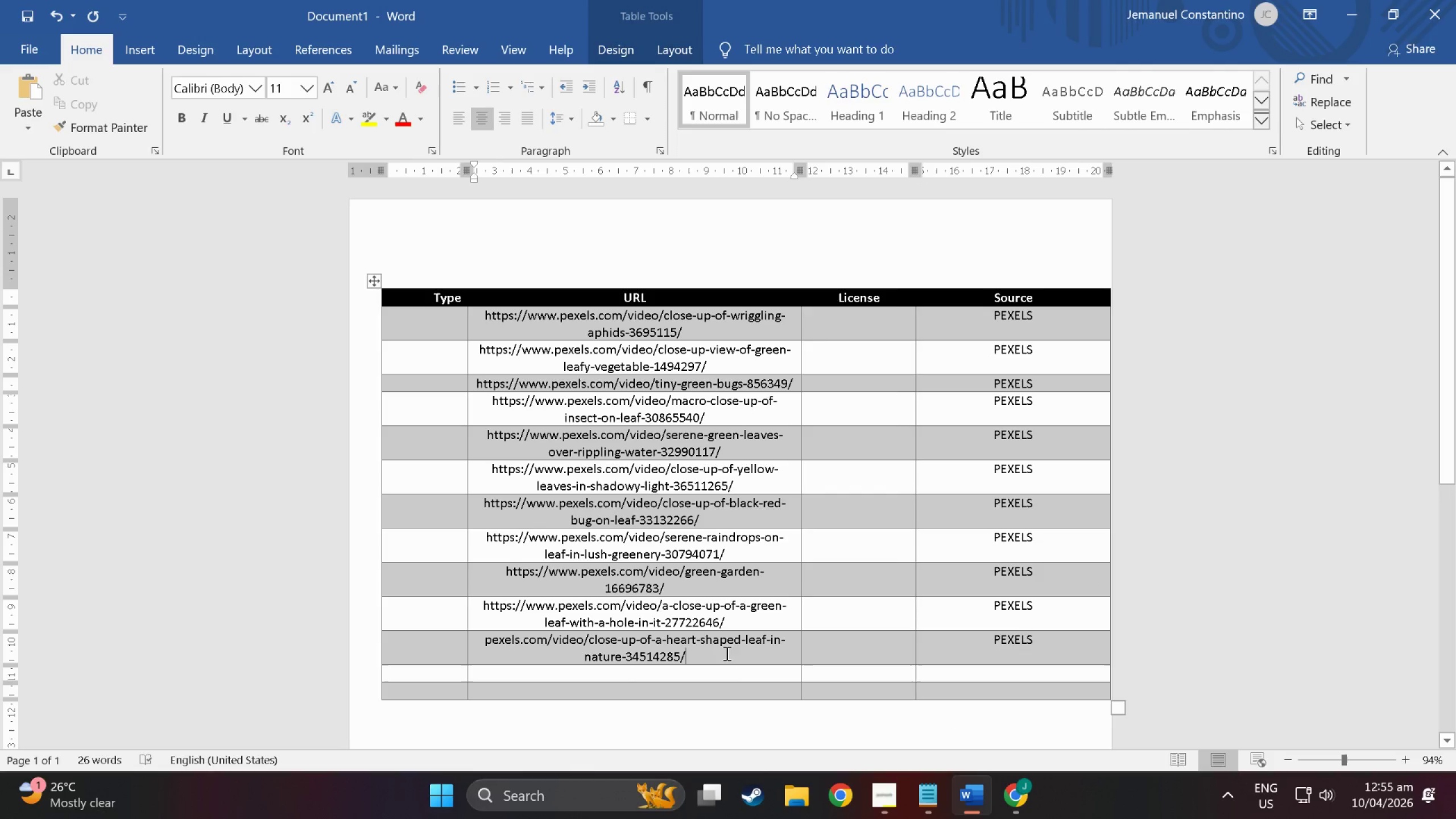 
right_click([726, 653])
 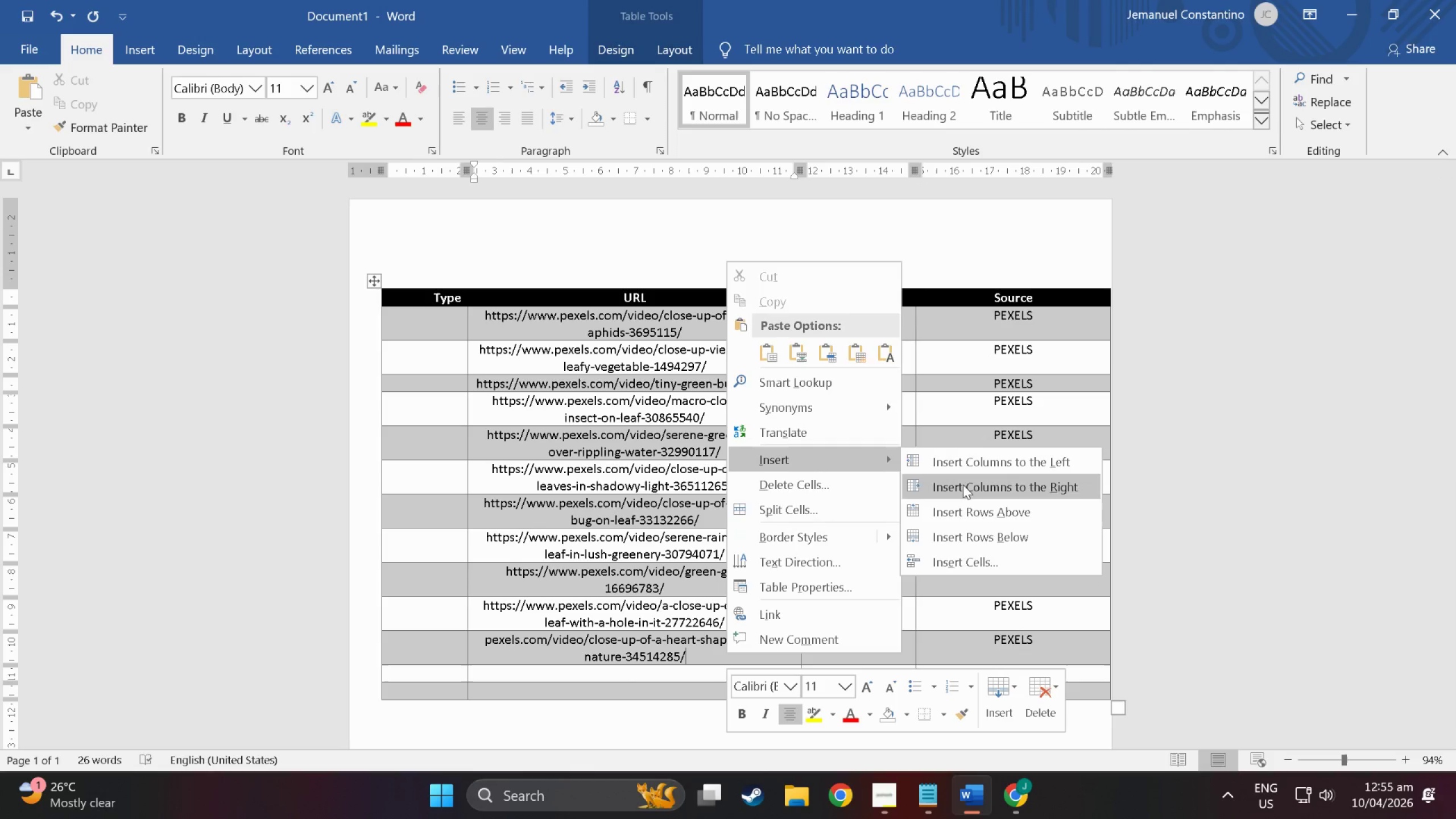 
left_click([1014, 544])
 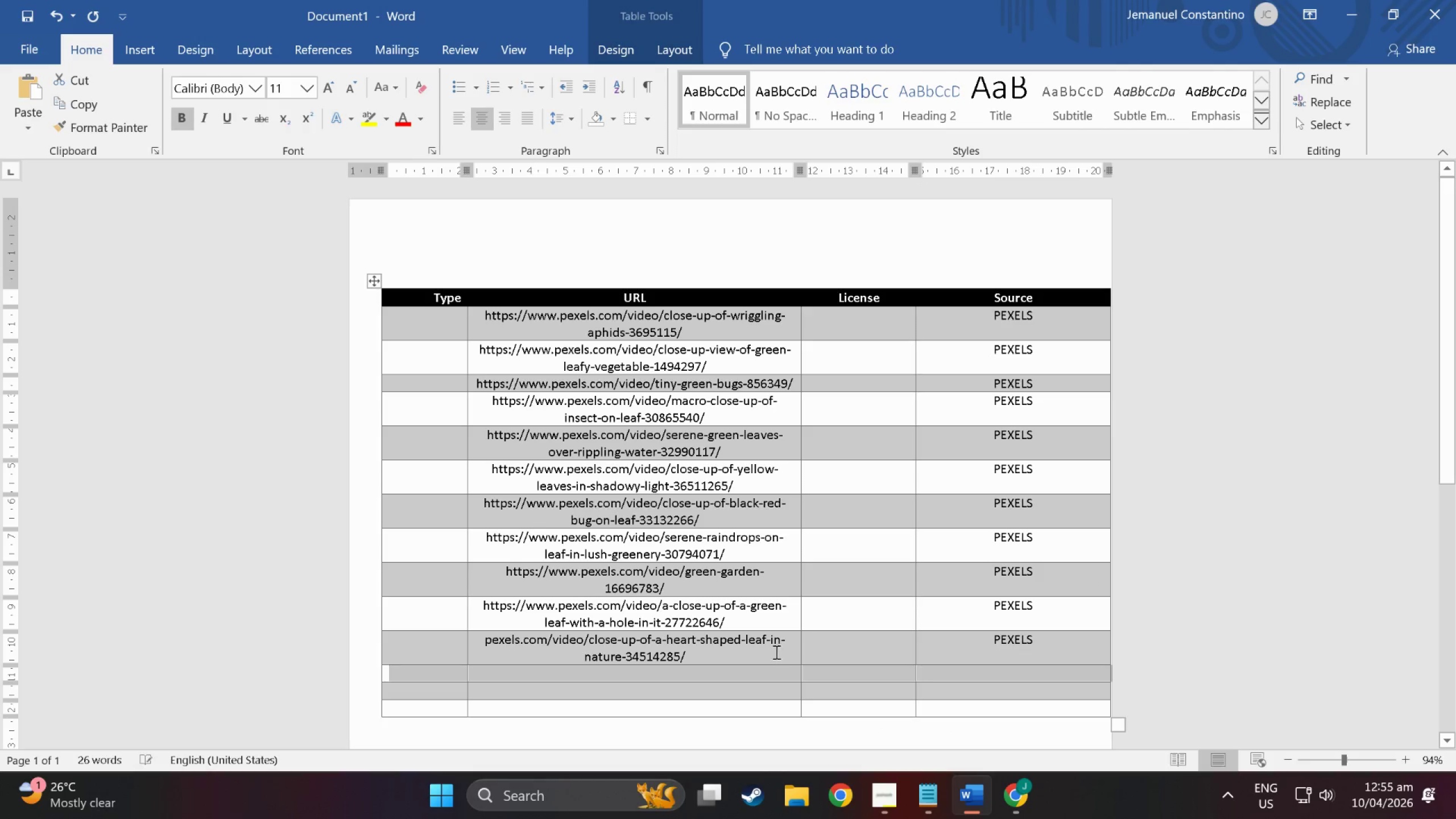 
left_click([746, 677])